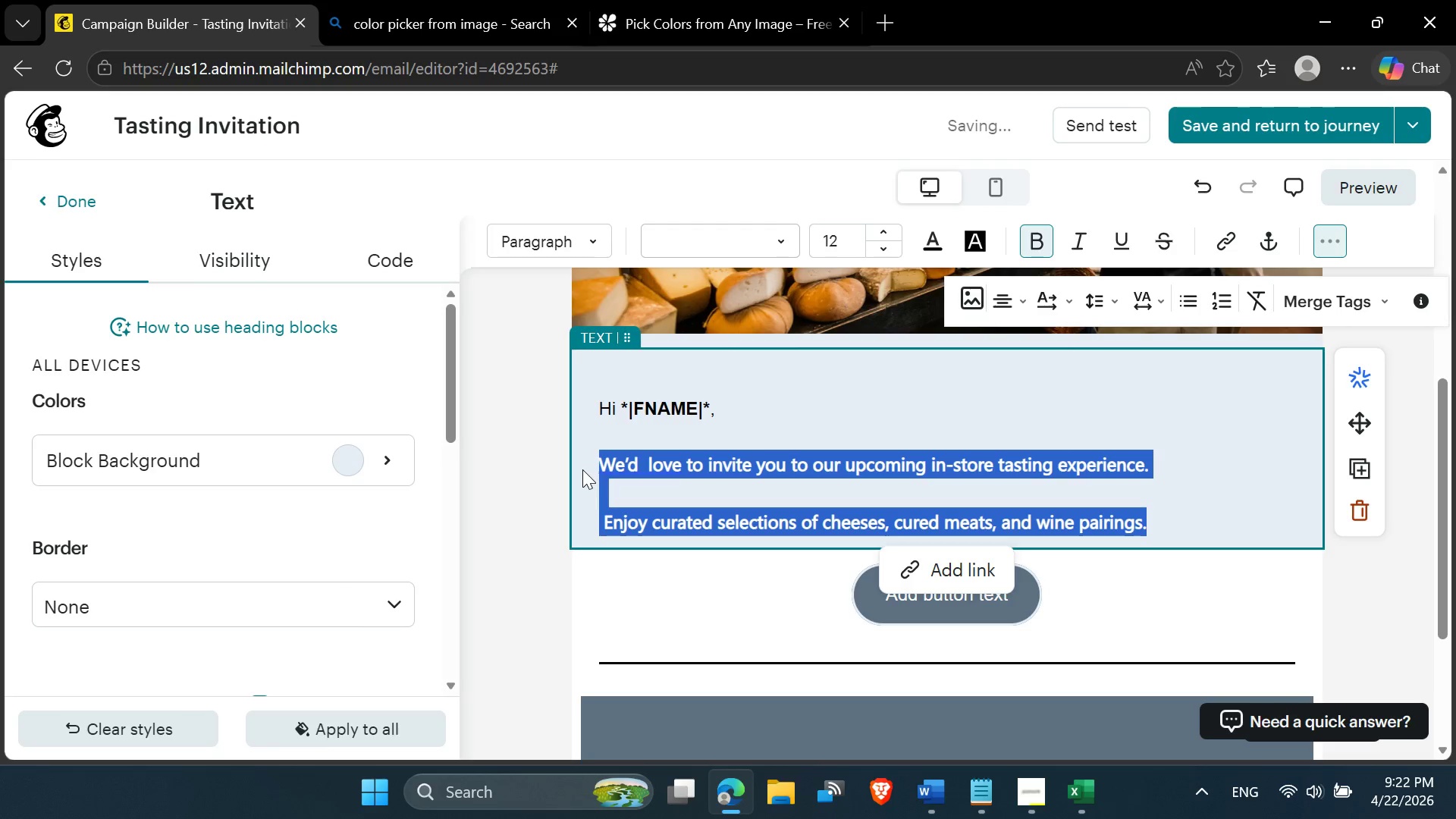 
key(Control+B)
 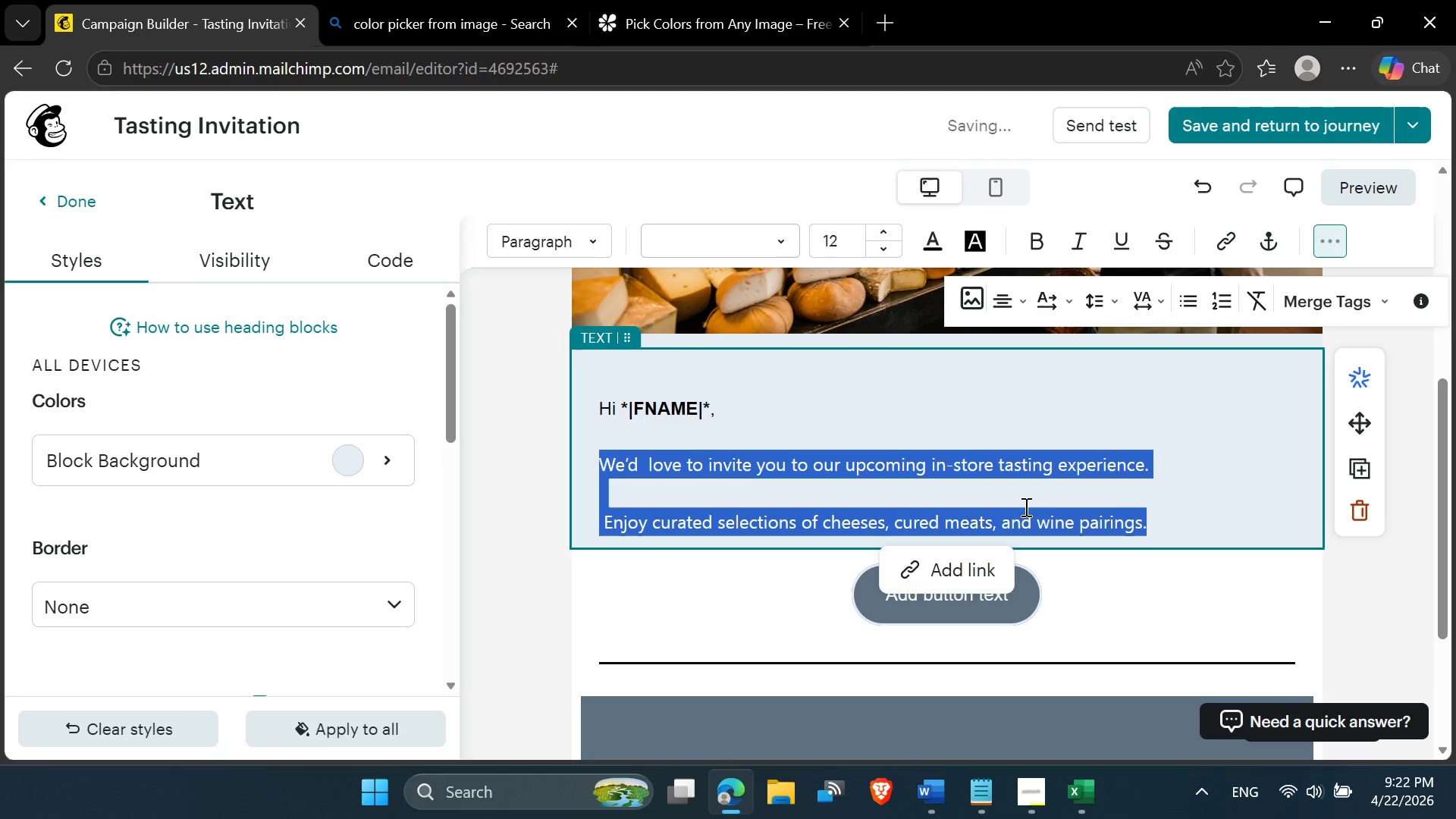 
left_click([1182, 532])
 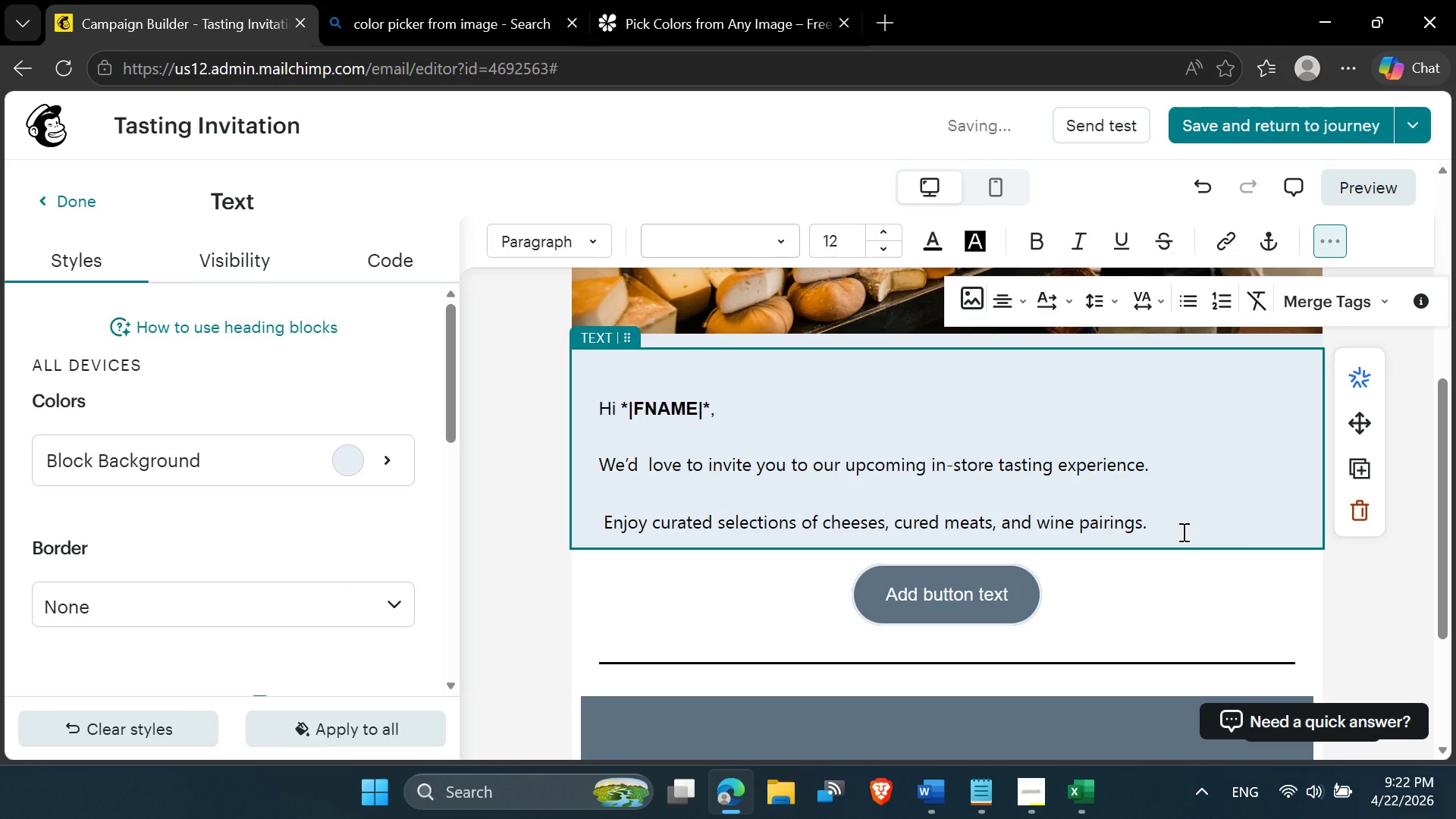 
key(Enter)
 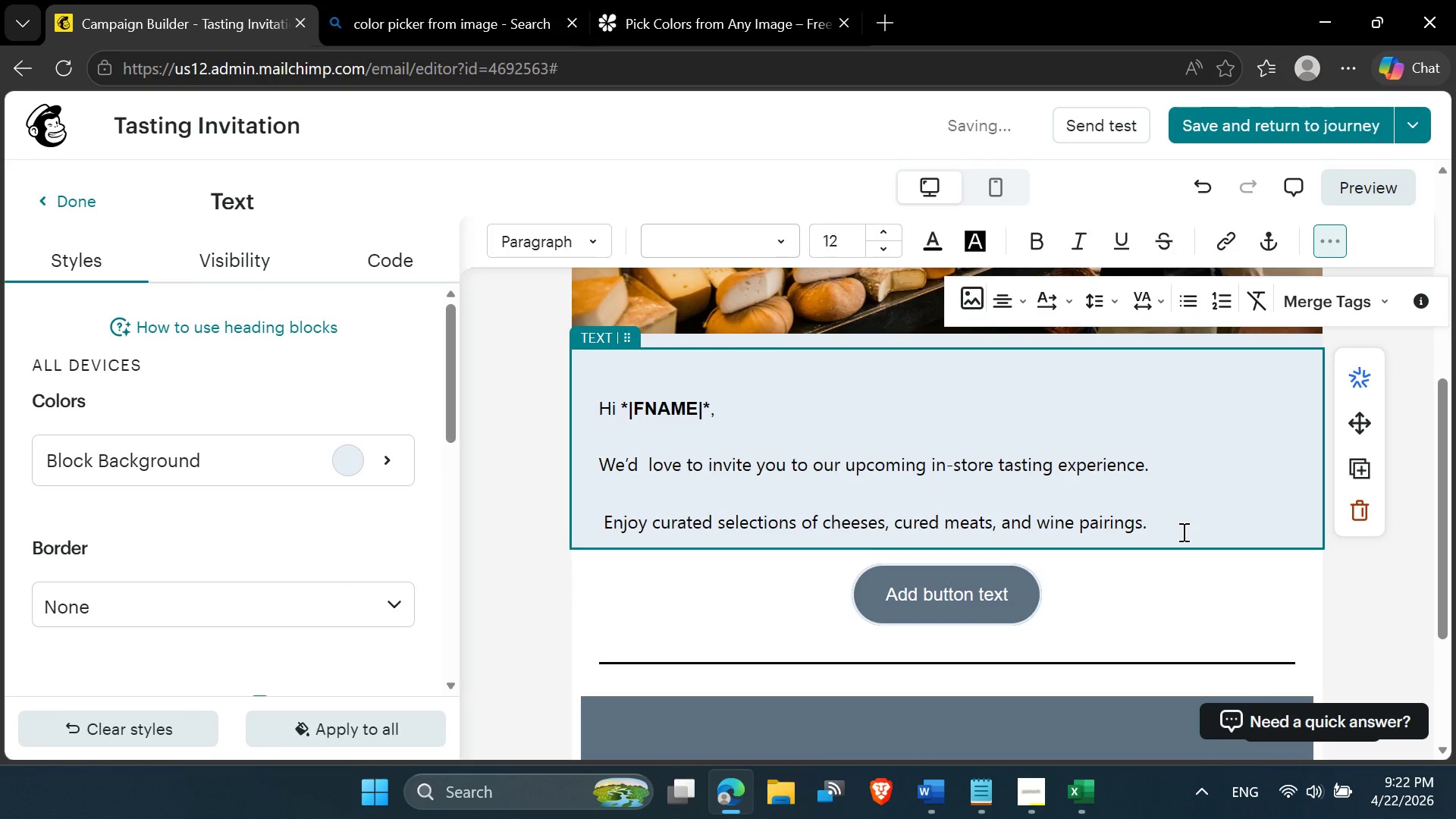 
key(Enter)
 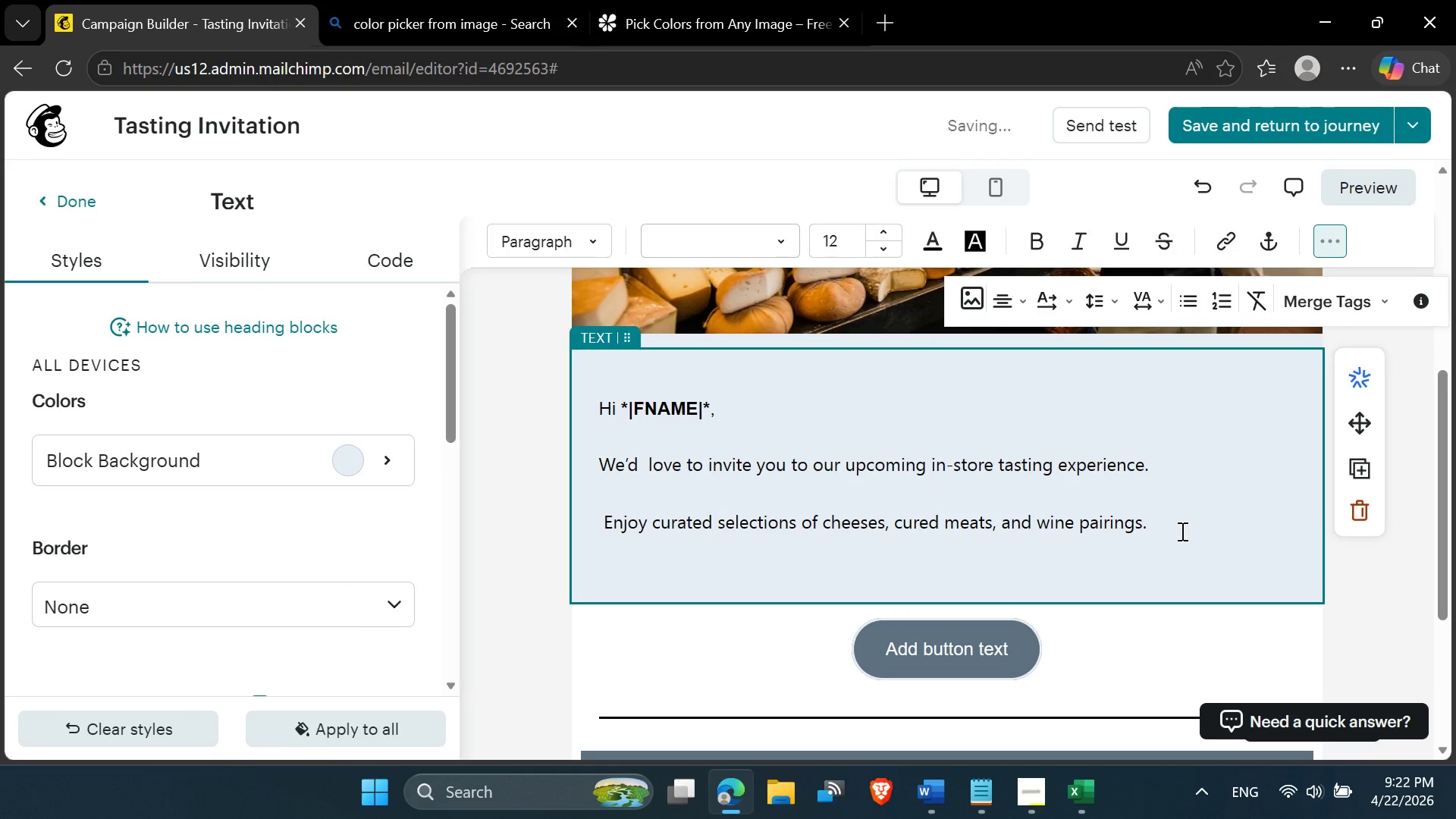 
scroll: coordinate [944, 529], scroll_direction: down, amount: 2.0
 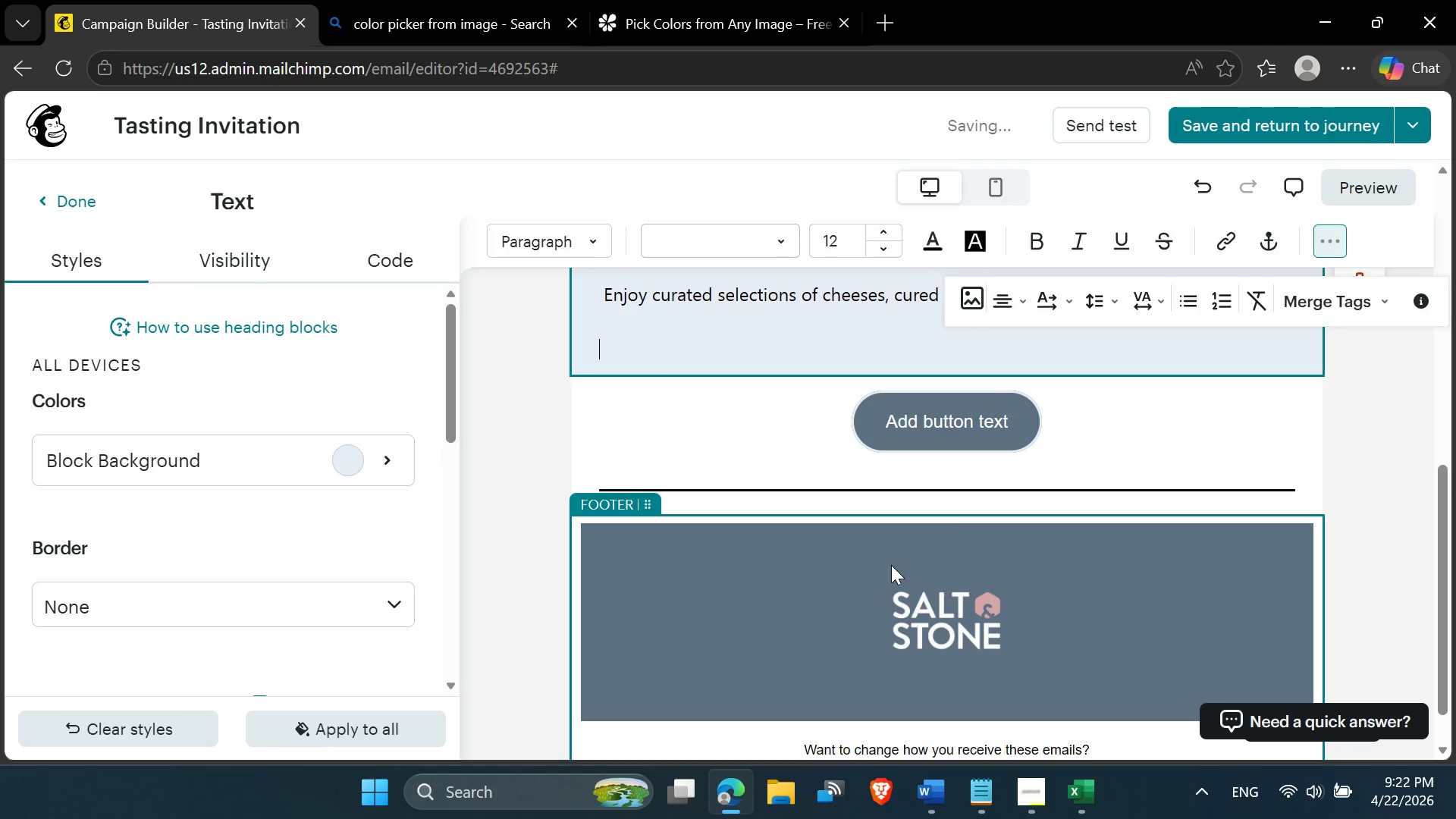 
scroll: coordinate [861, 578], scroll_direction: up, amount: 1.0
 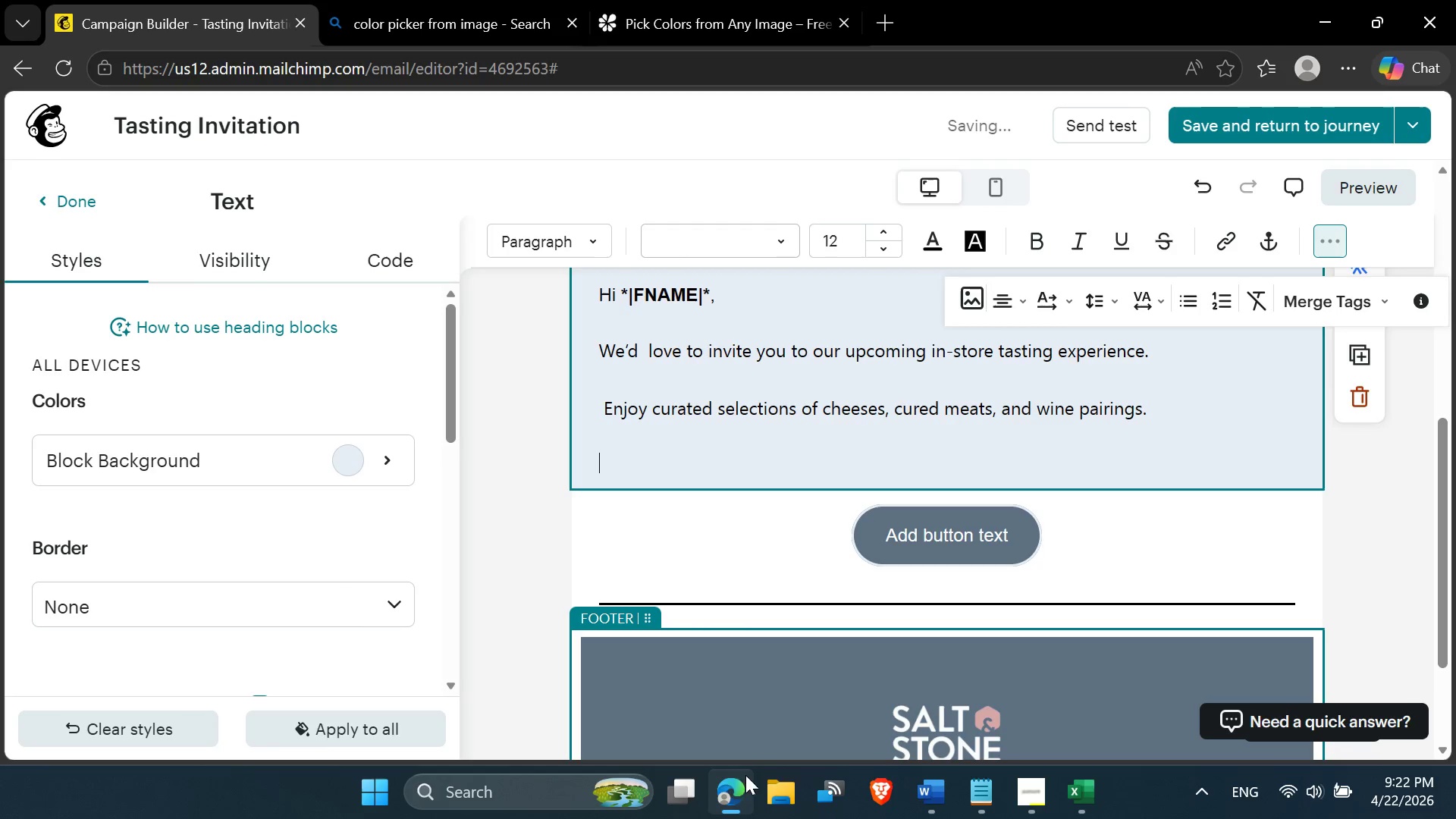 
wait(5.6)
 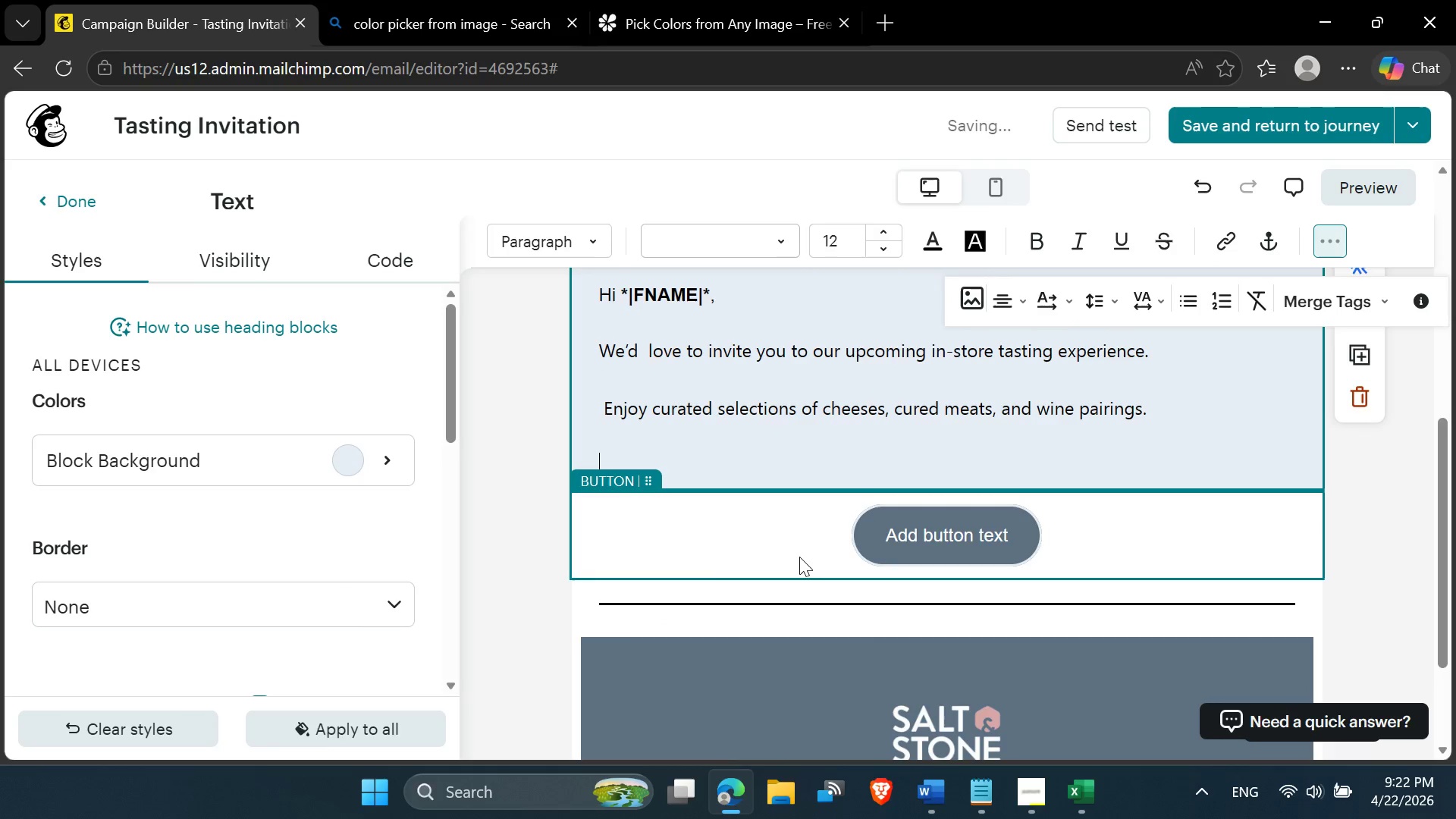 
left_click([730, 711])
 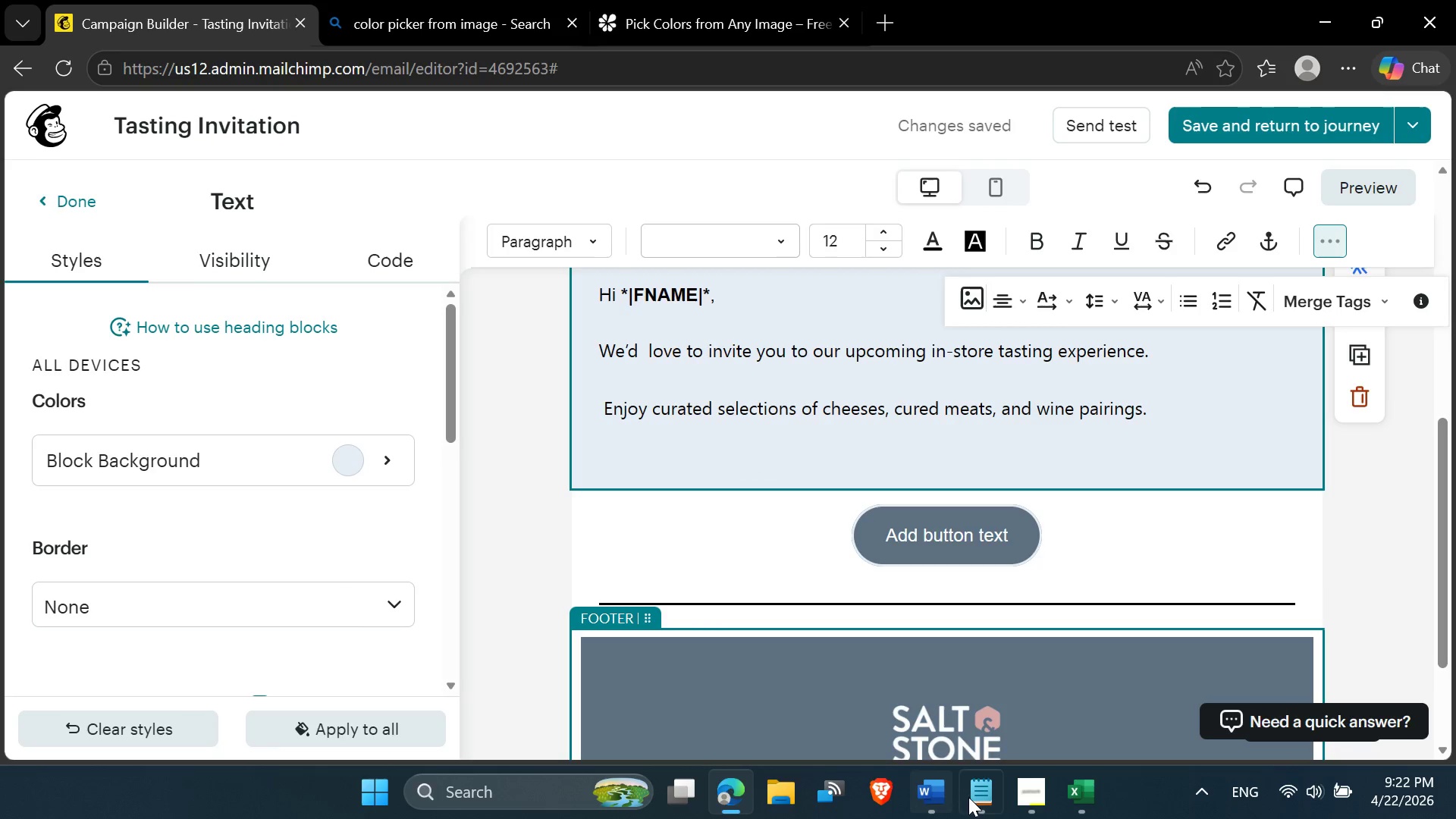 
mouse_move([1004, 796])
 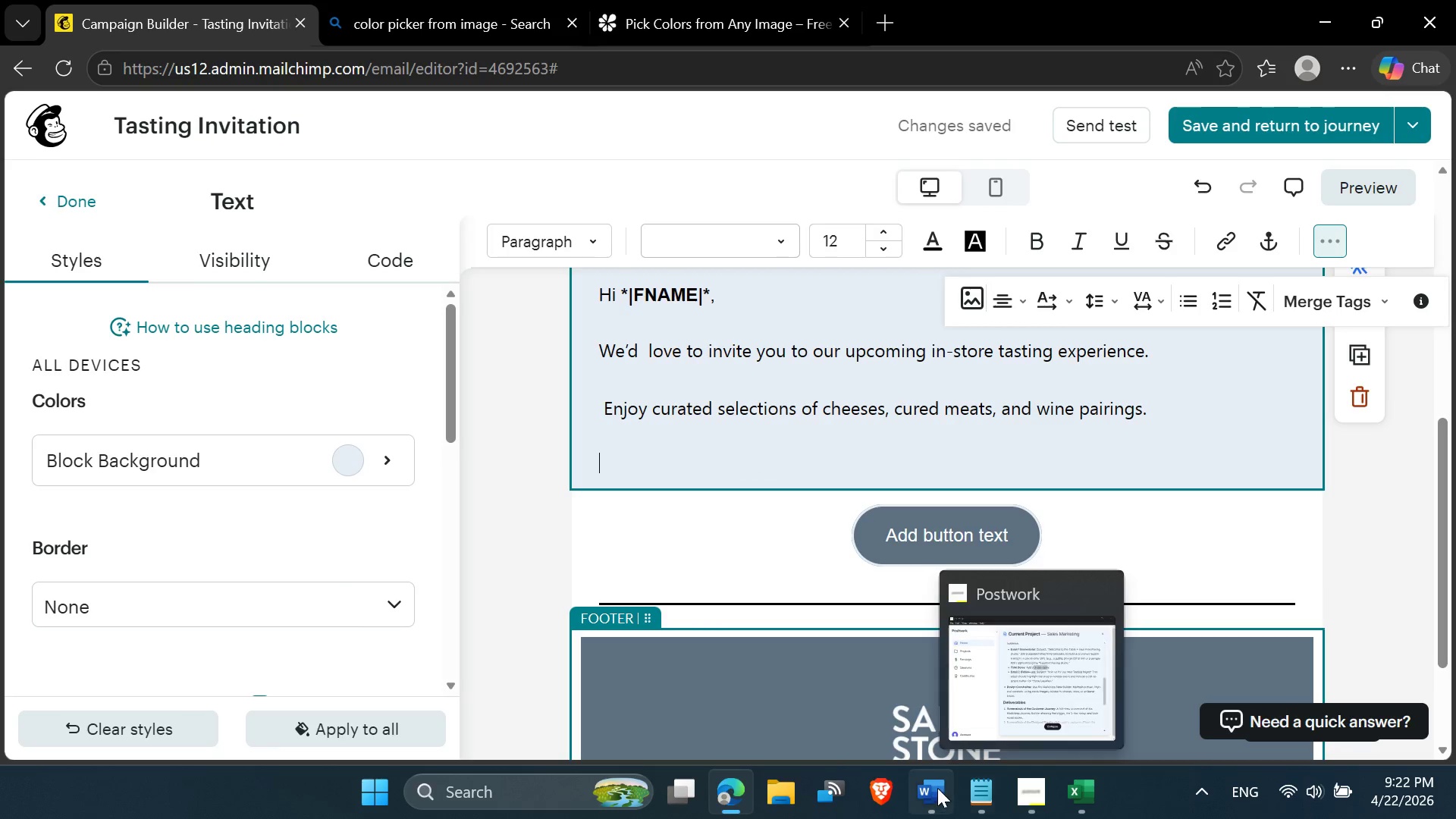 
left_click([934, 788])
 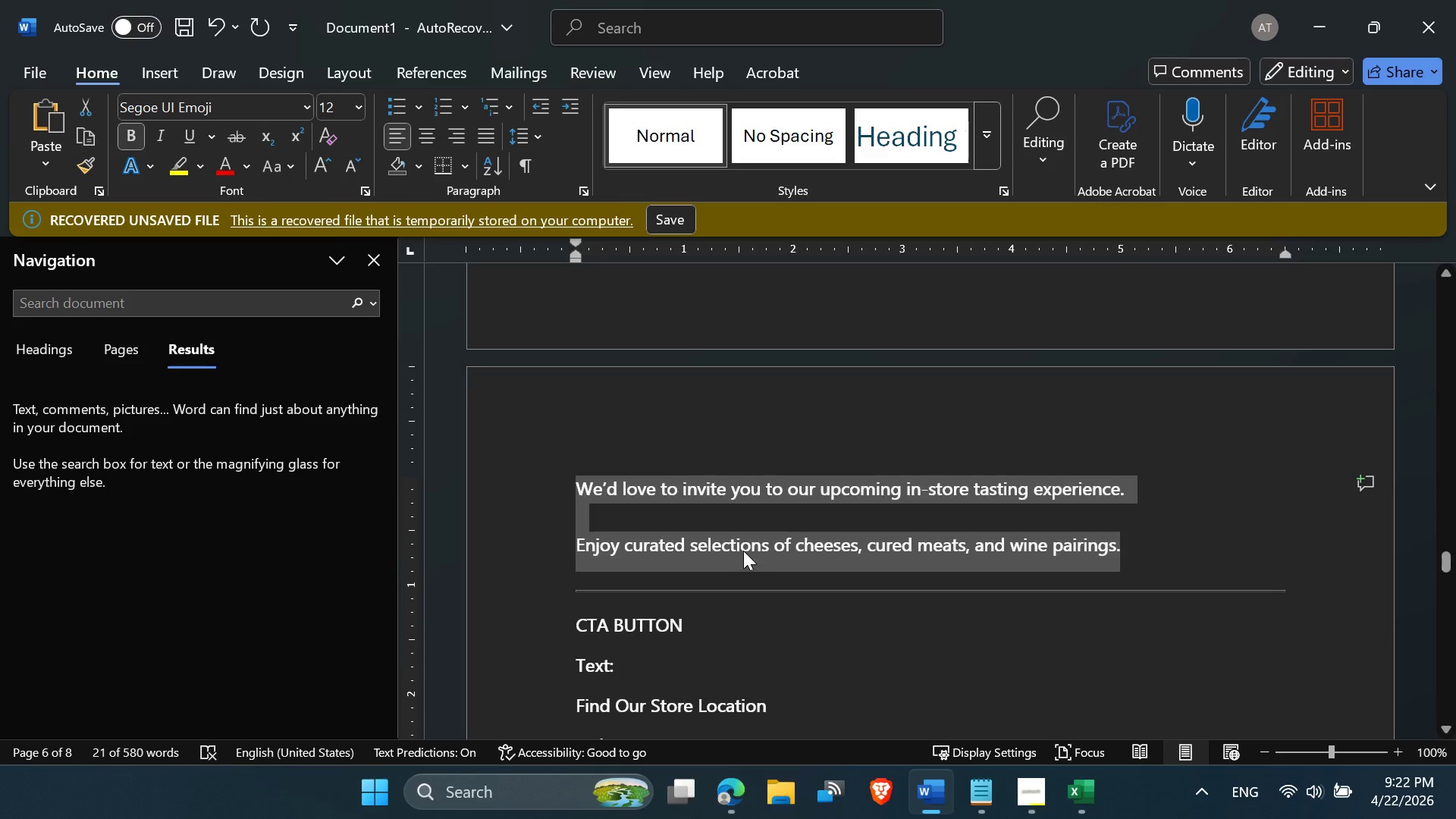 
scroll: coordinate [743, 551], scroll_direction: down, amount: 3.0
 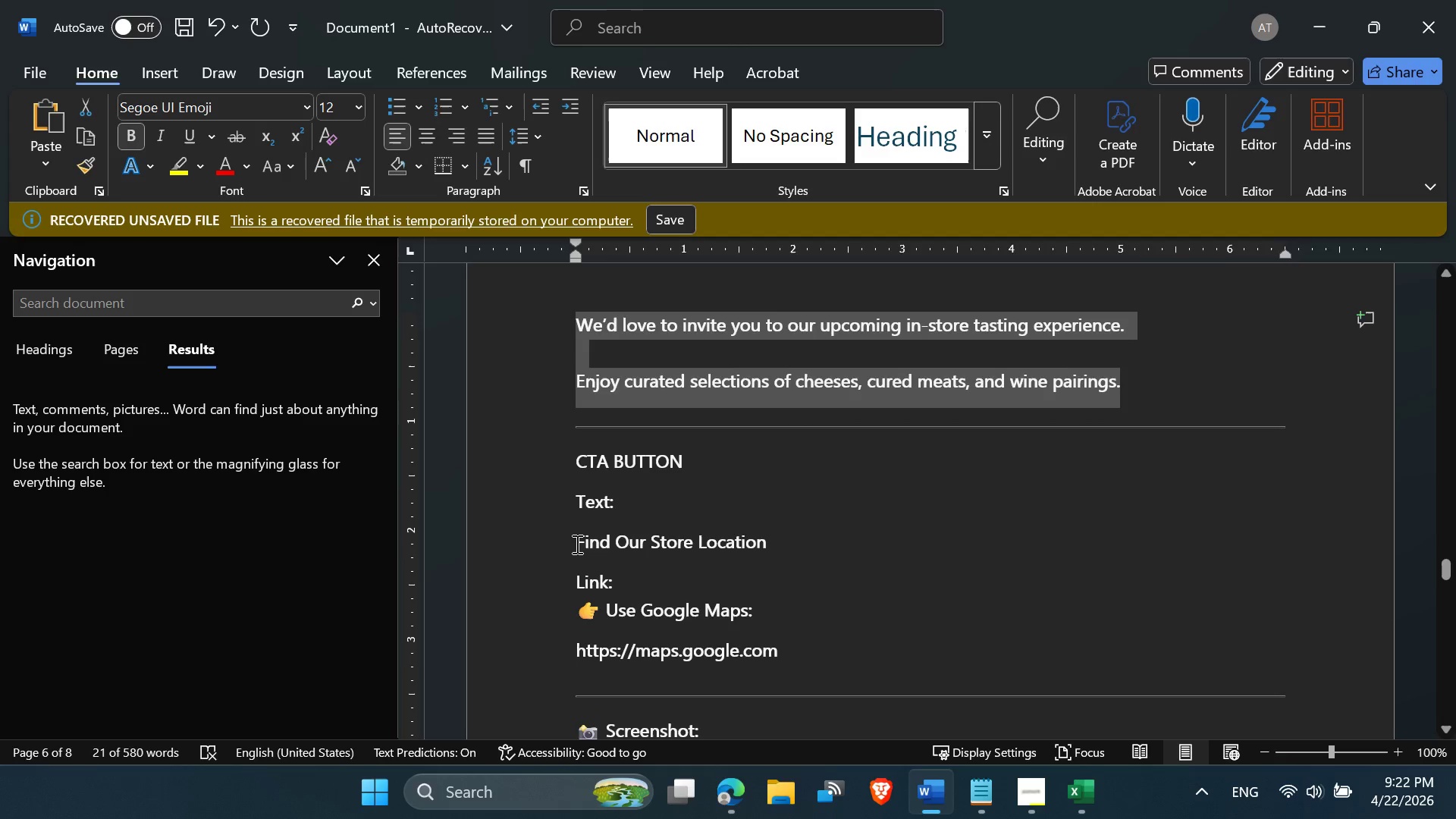 
left_click_drag(start_coordinate=[578, 544], to_coordinate=[759, 546])
 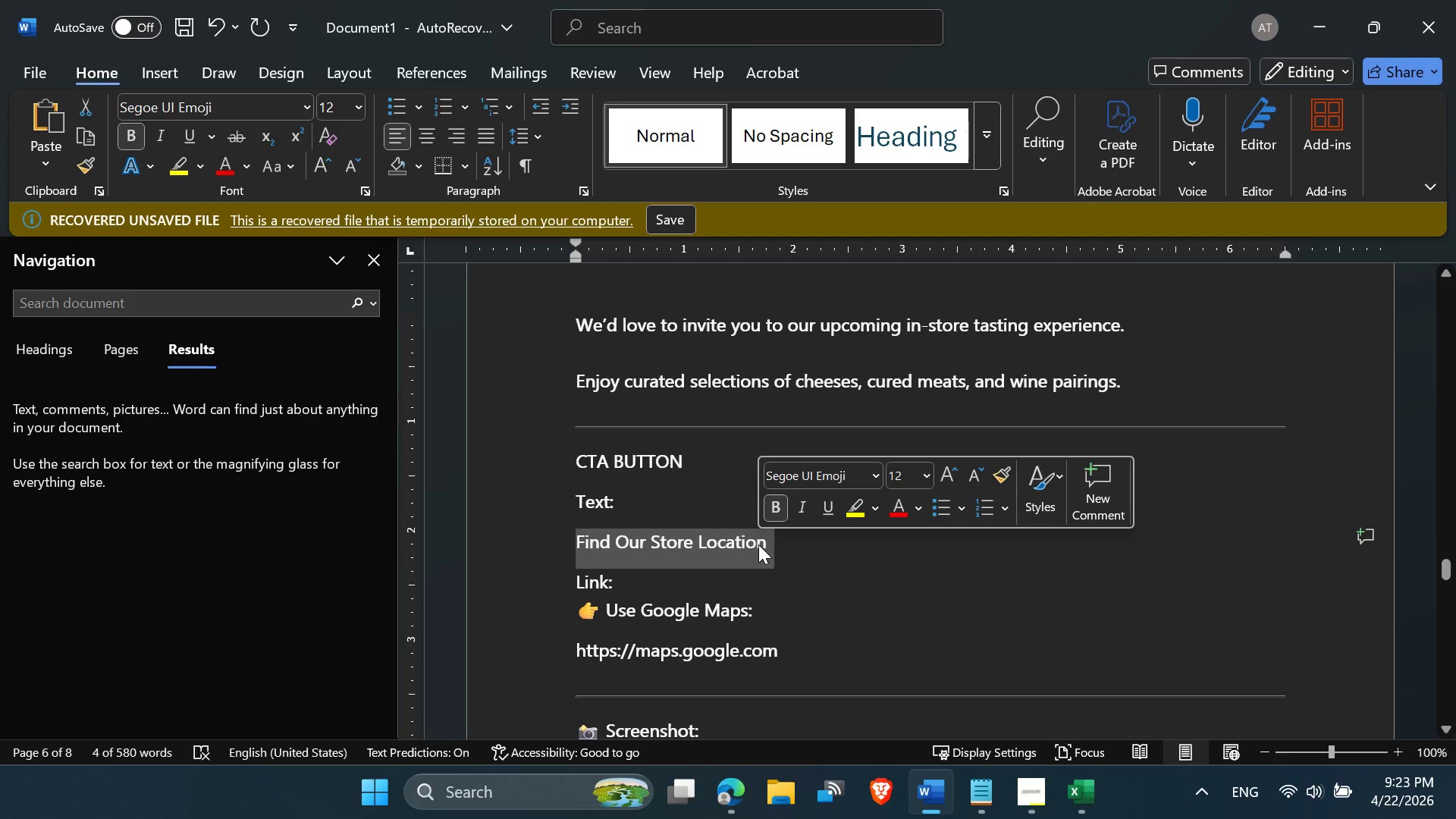 
key(Control+C)
 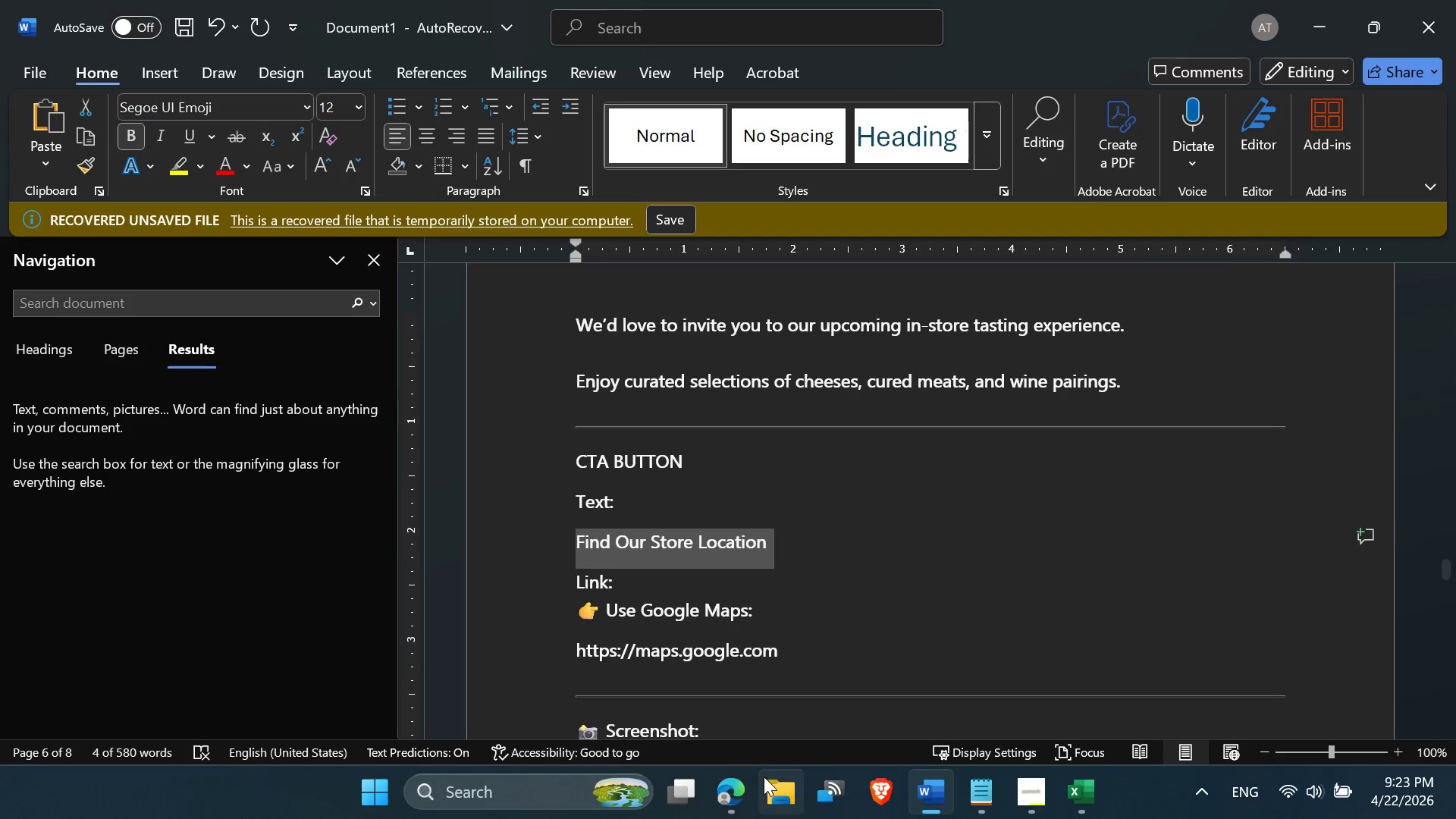 
left_click([733, 794])
 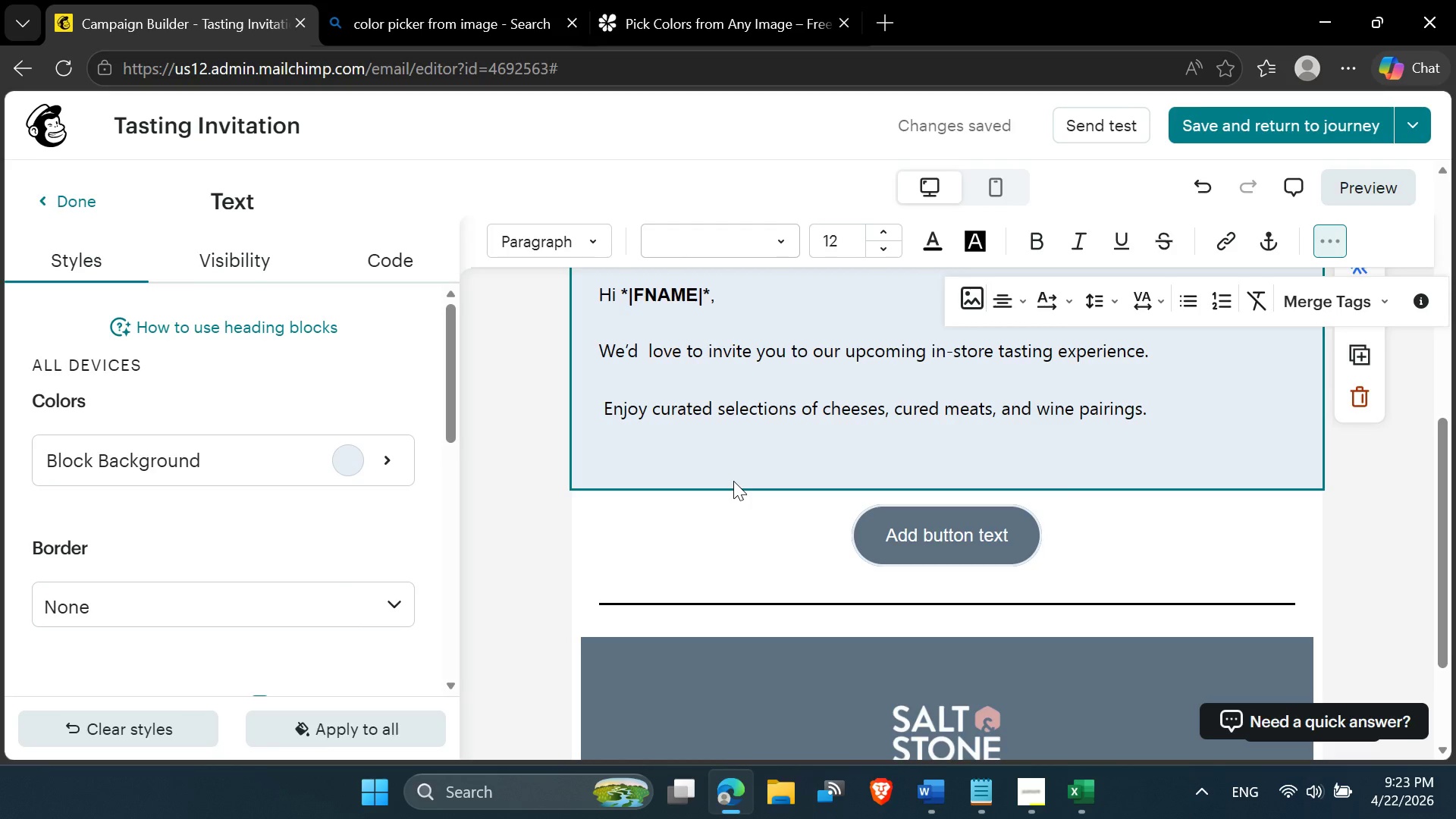 
key(Control+V)
 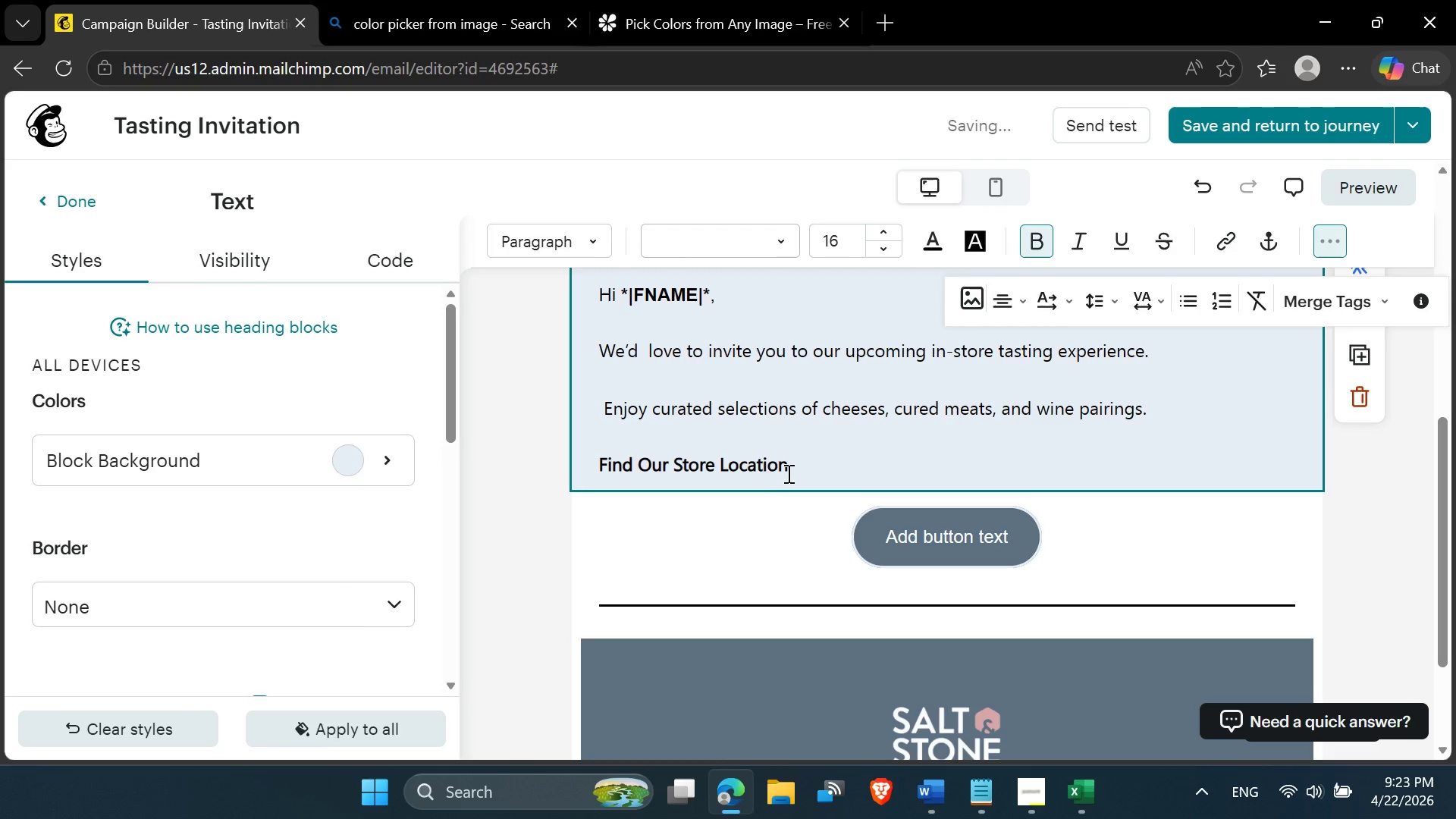 
left_click_drag(start_coordinate=[792, 465], to_coordinate=[599, 475])
 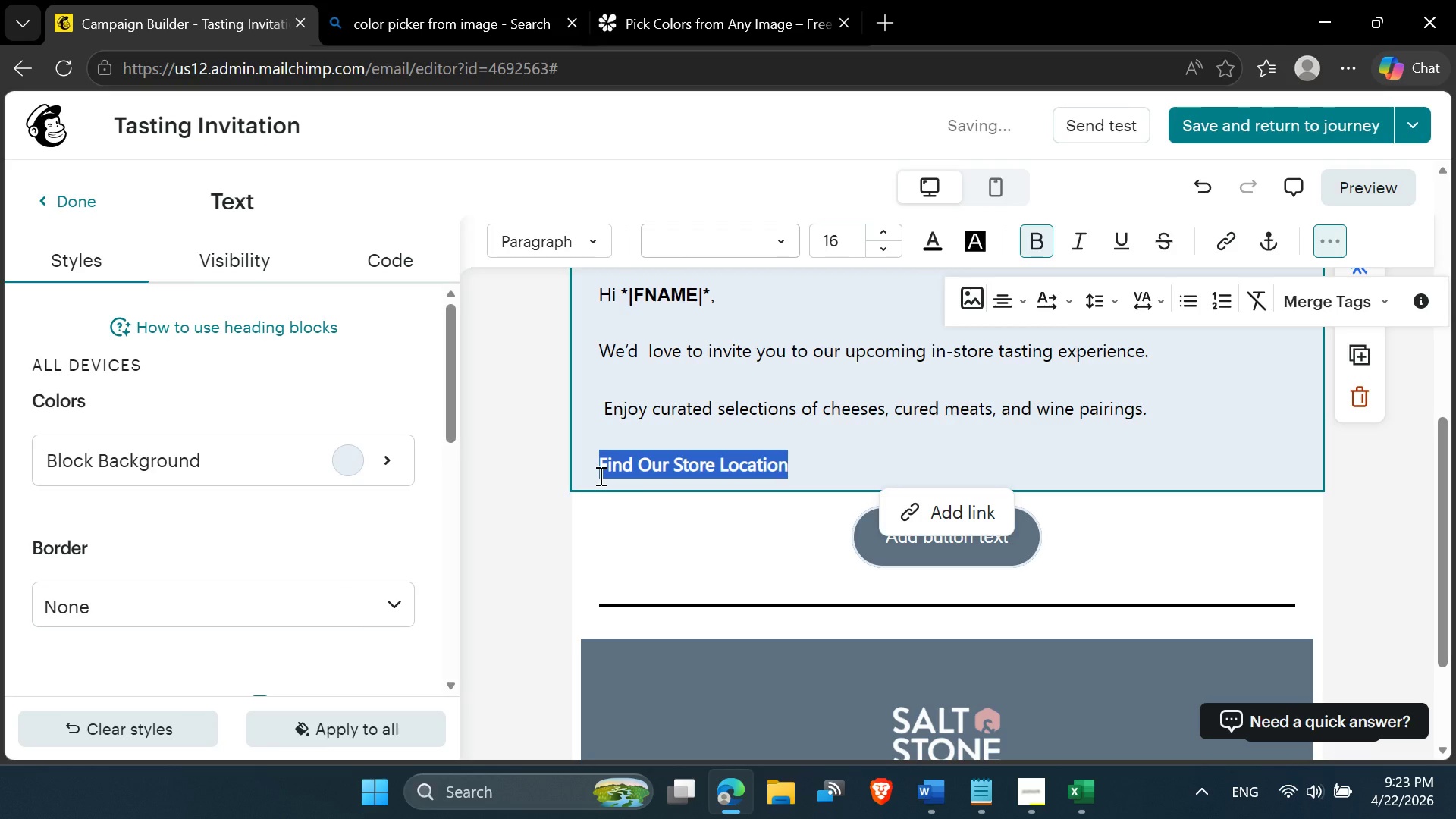 
key(Control+B)
 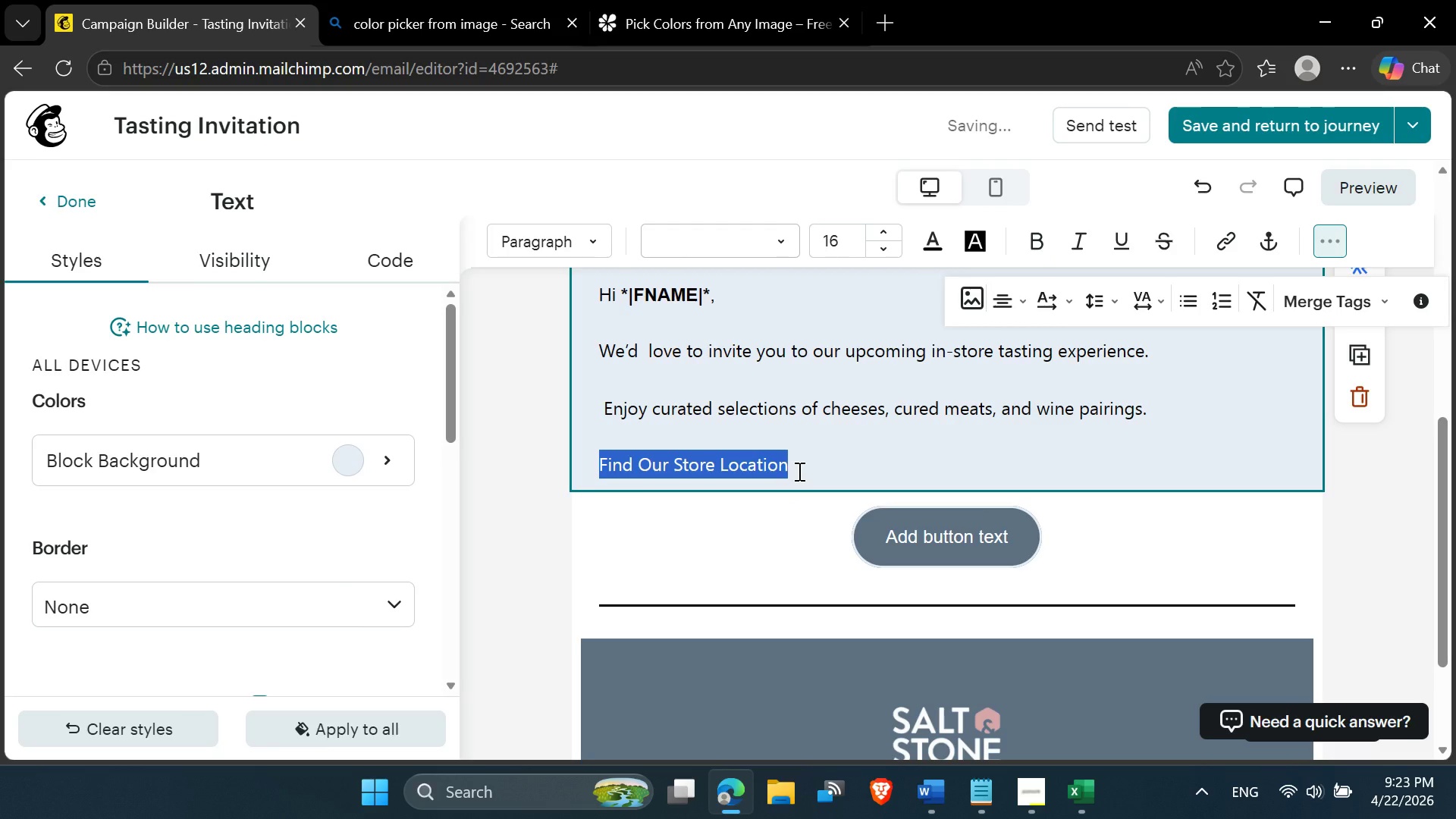 
left_click([805, 469])
 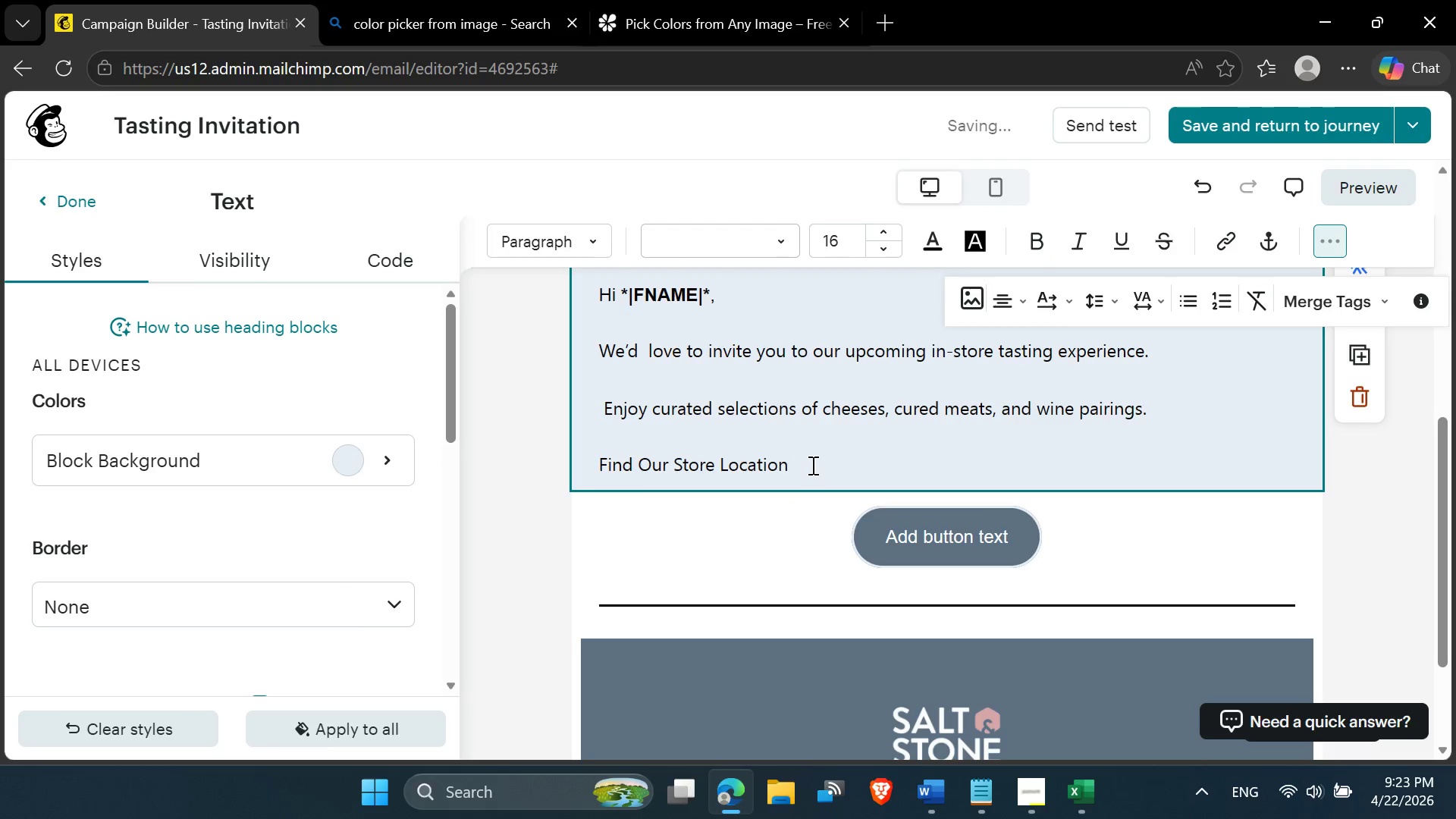 
key(Shift+Semicolon)
 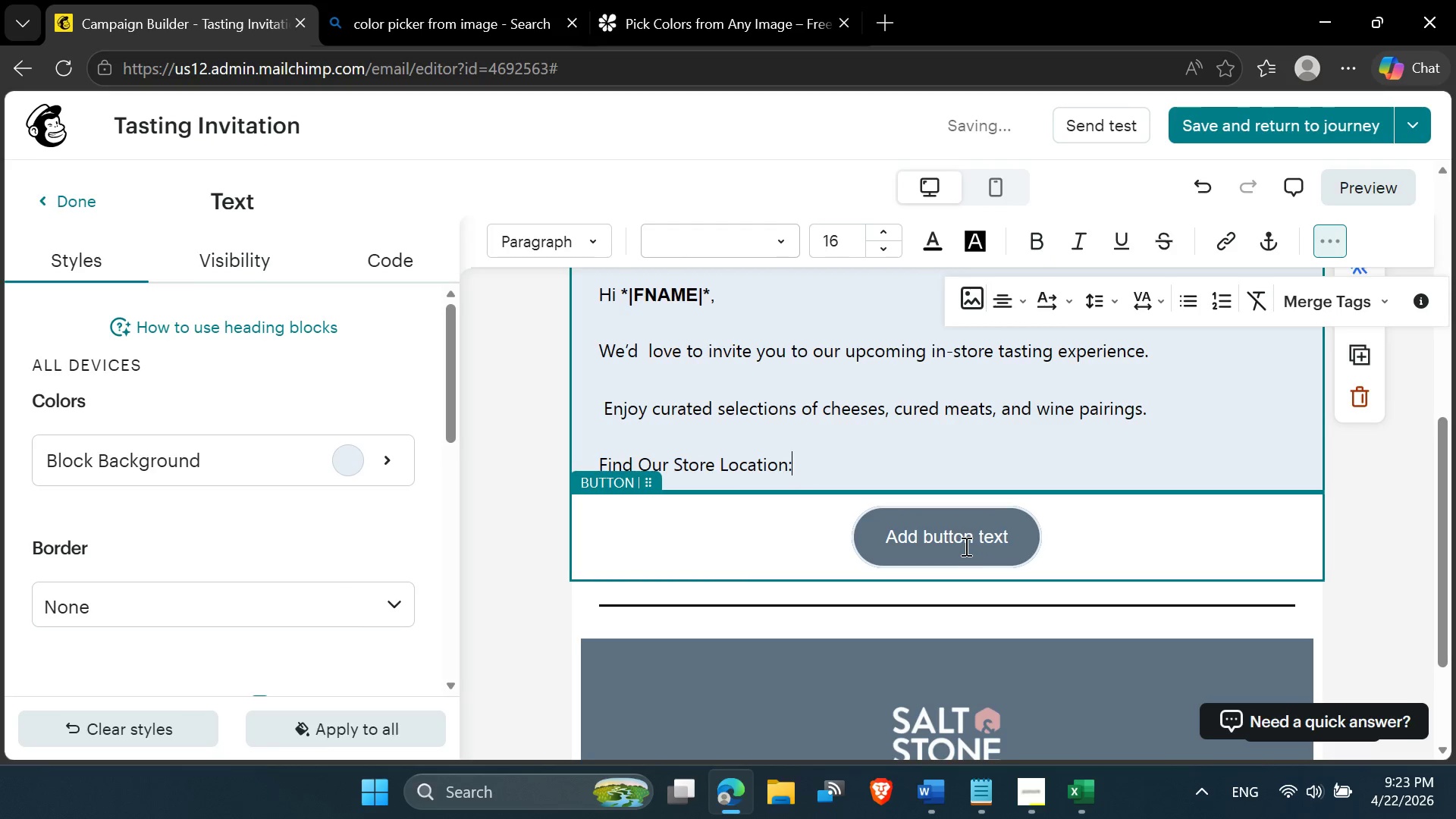 
double_click([955, 533])
 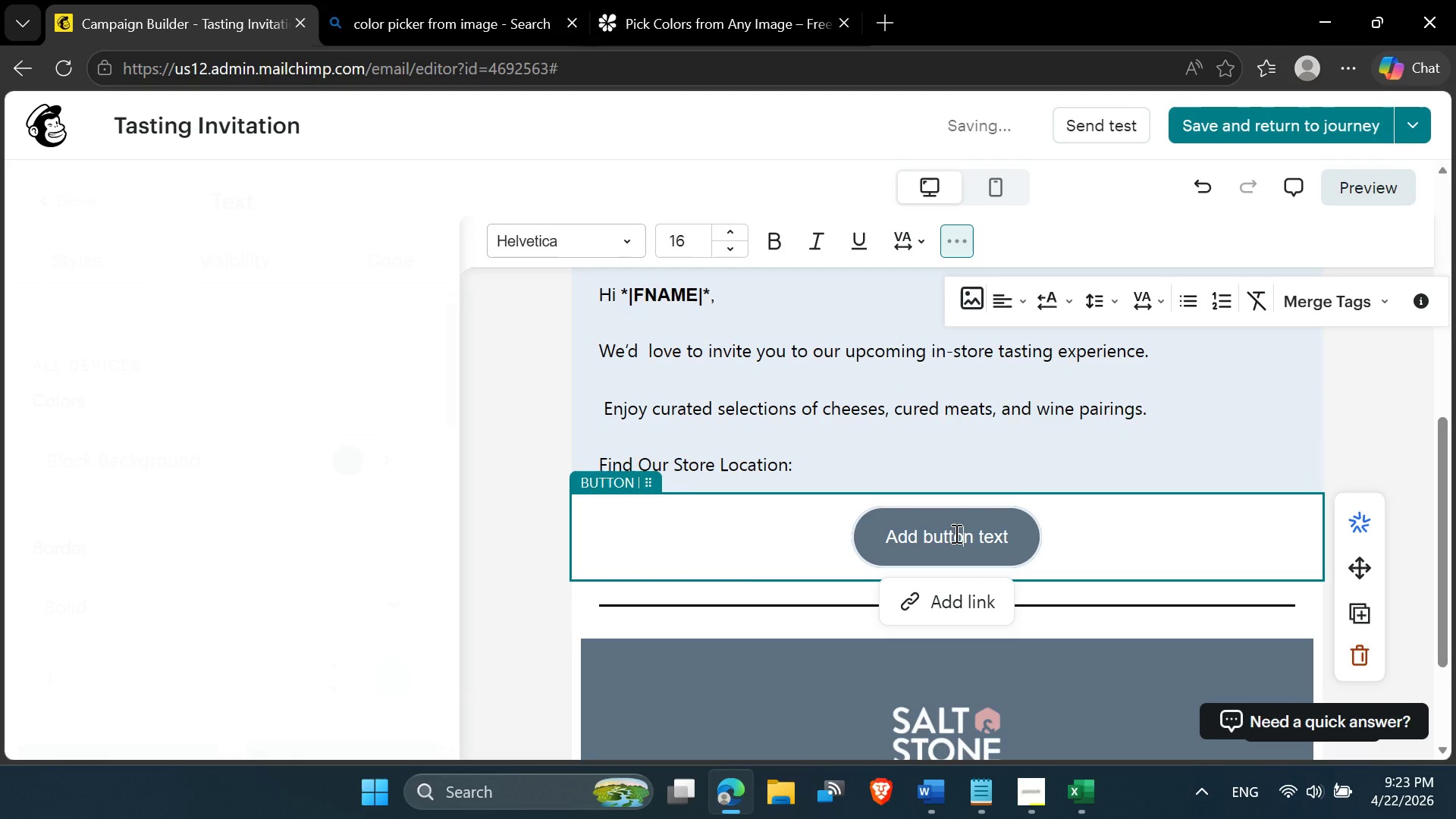 
triple_click([955, 533])
 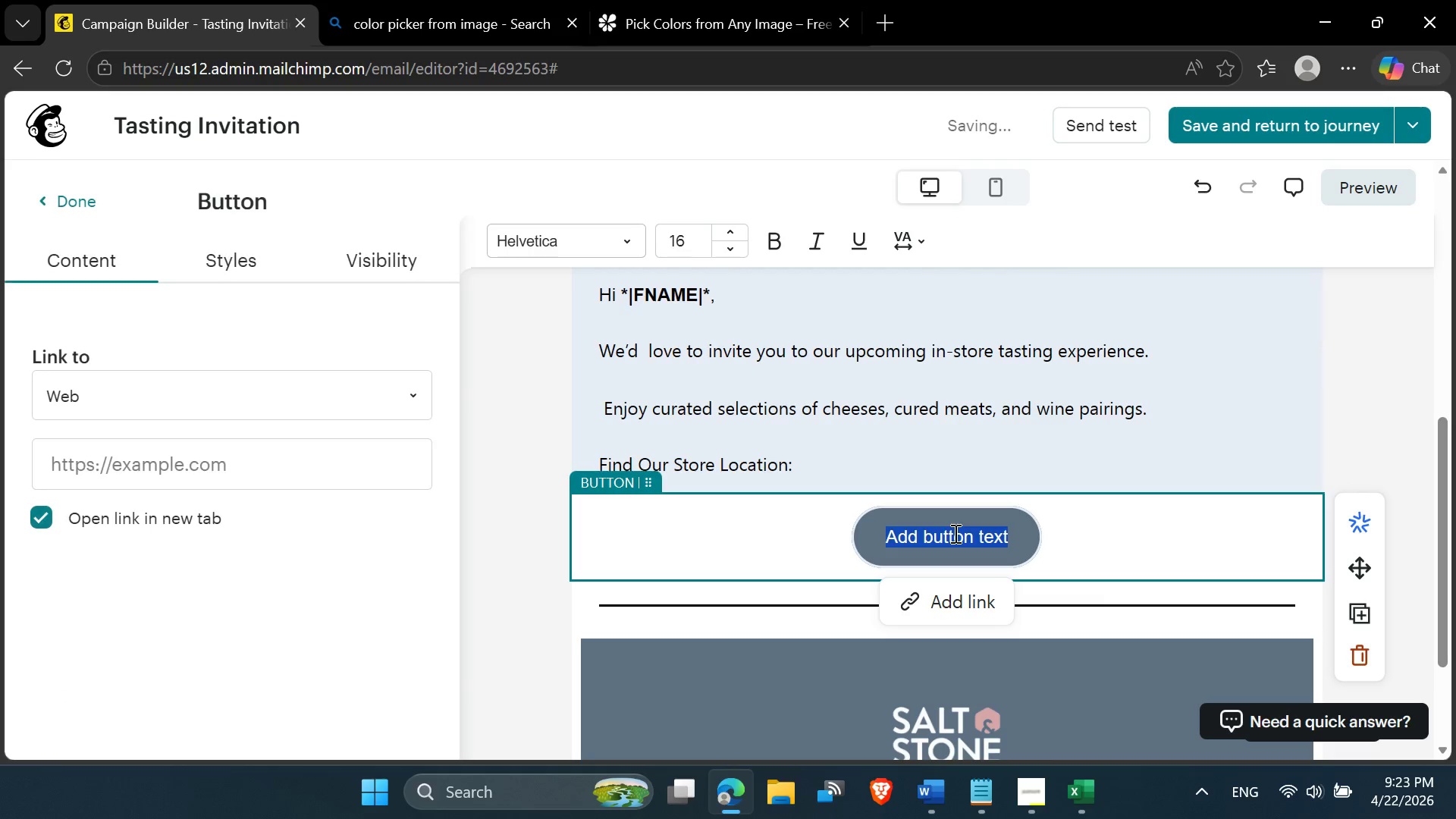 
type(Store Location)
 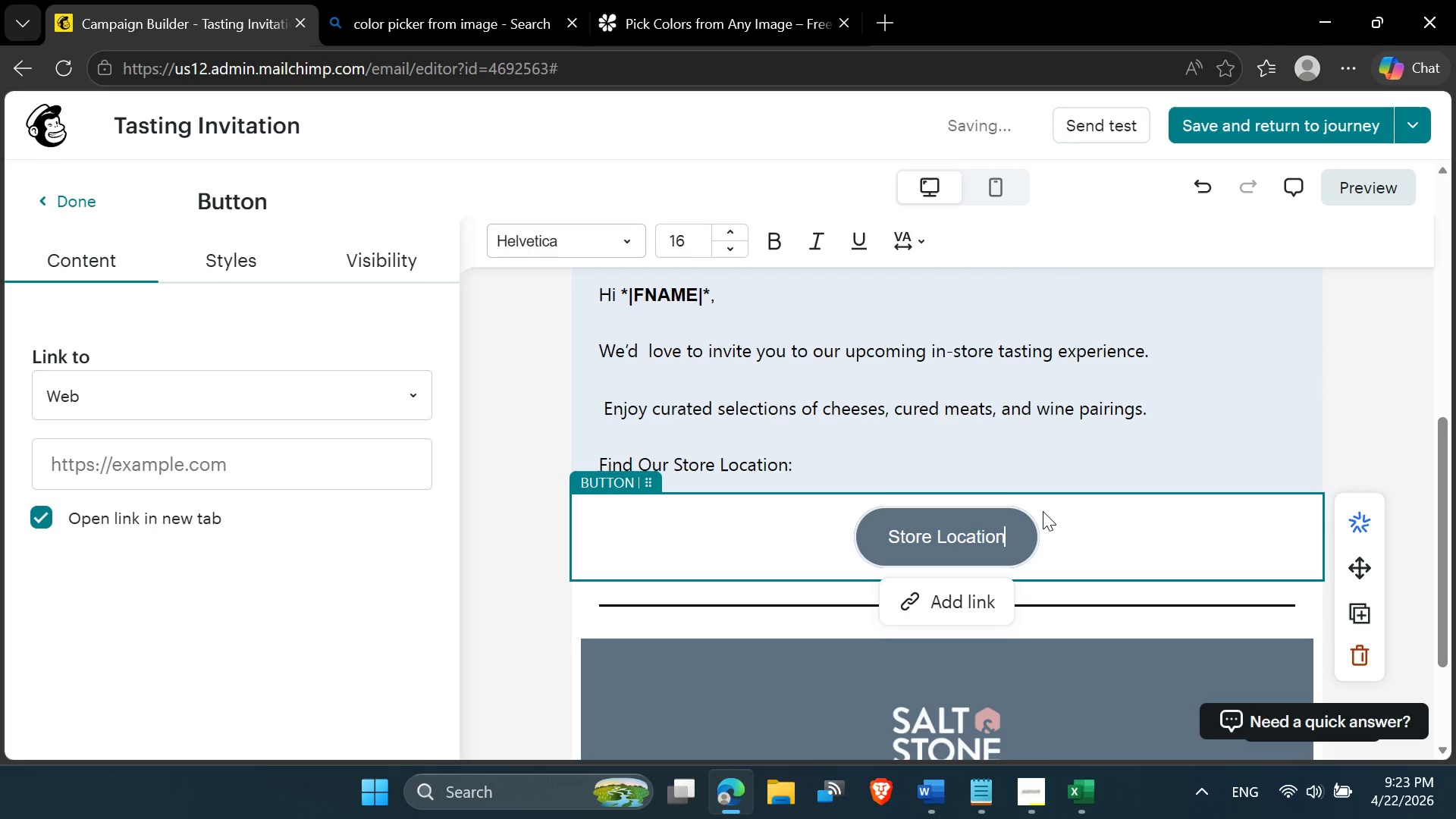 
left_click([1072, 526])
 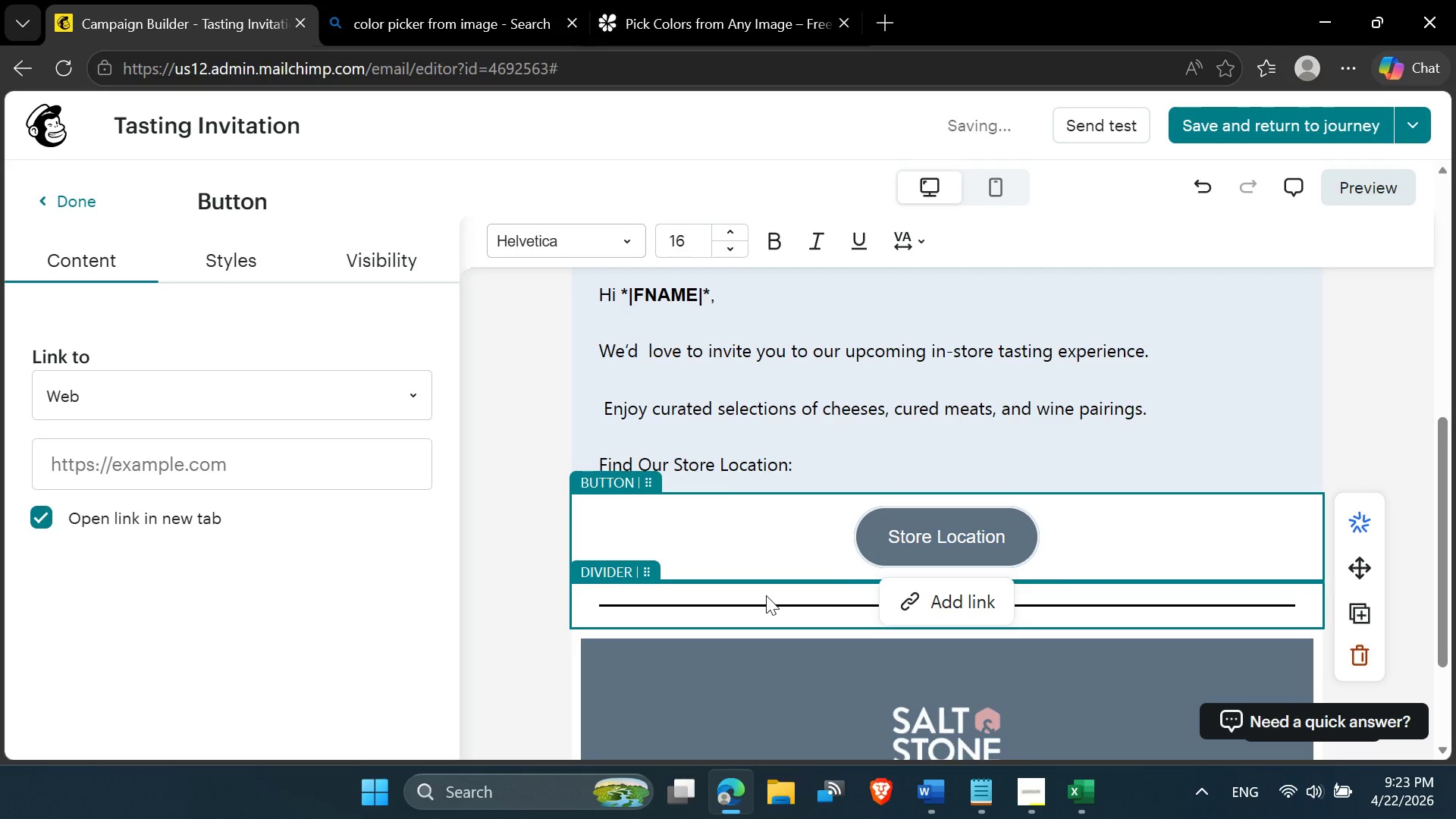 
wait(5.06)
 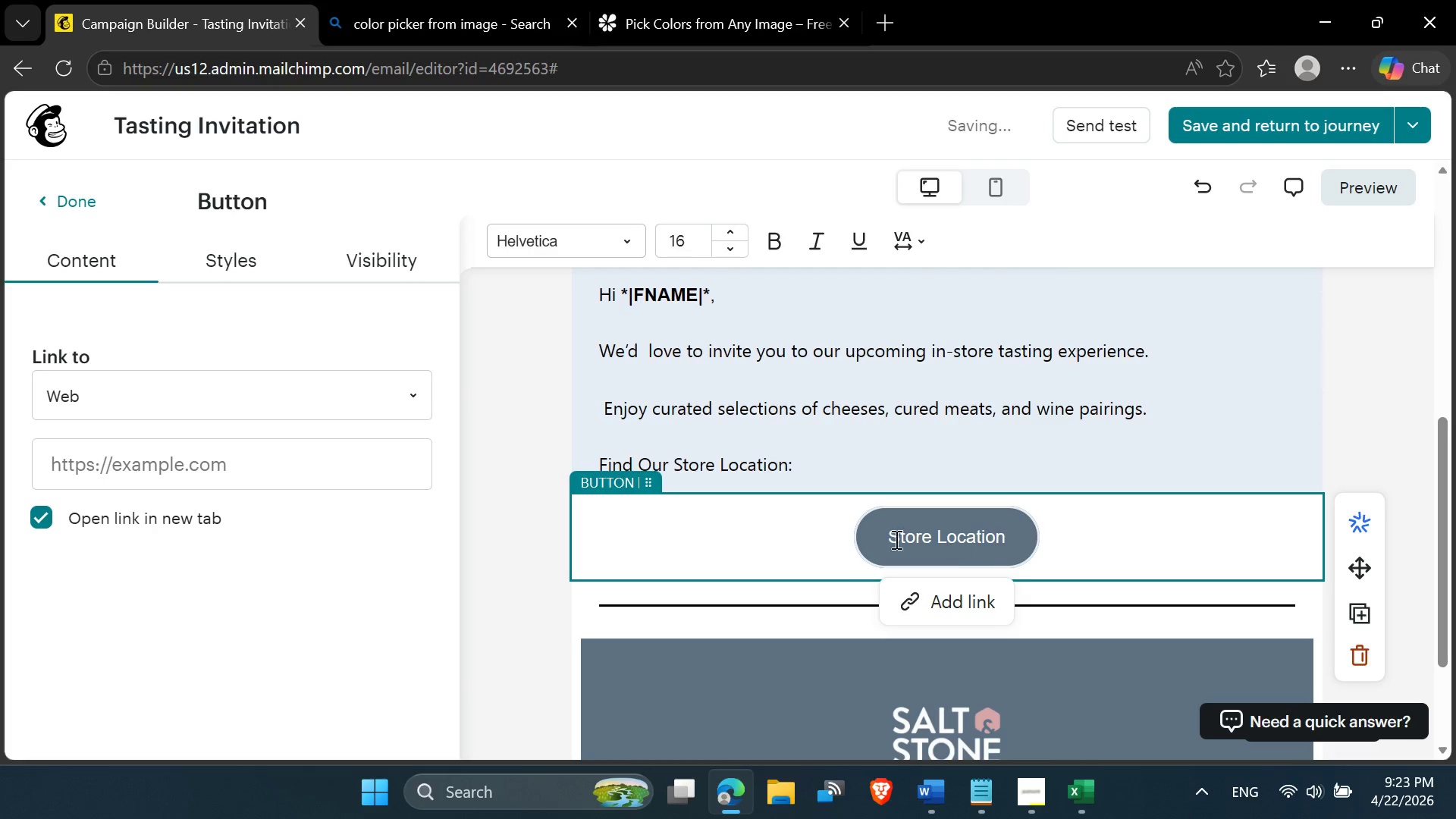 
left_click([927, 785])
 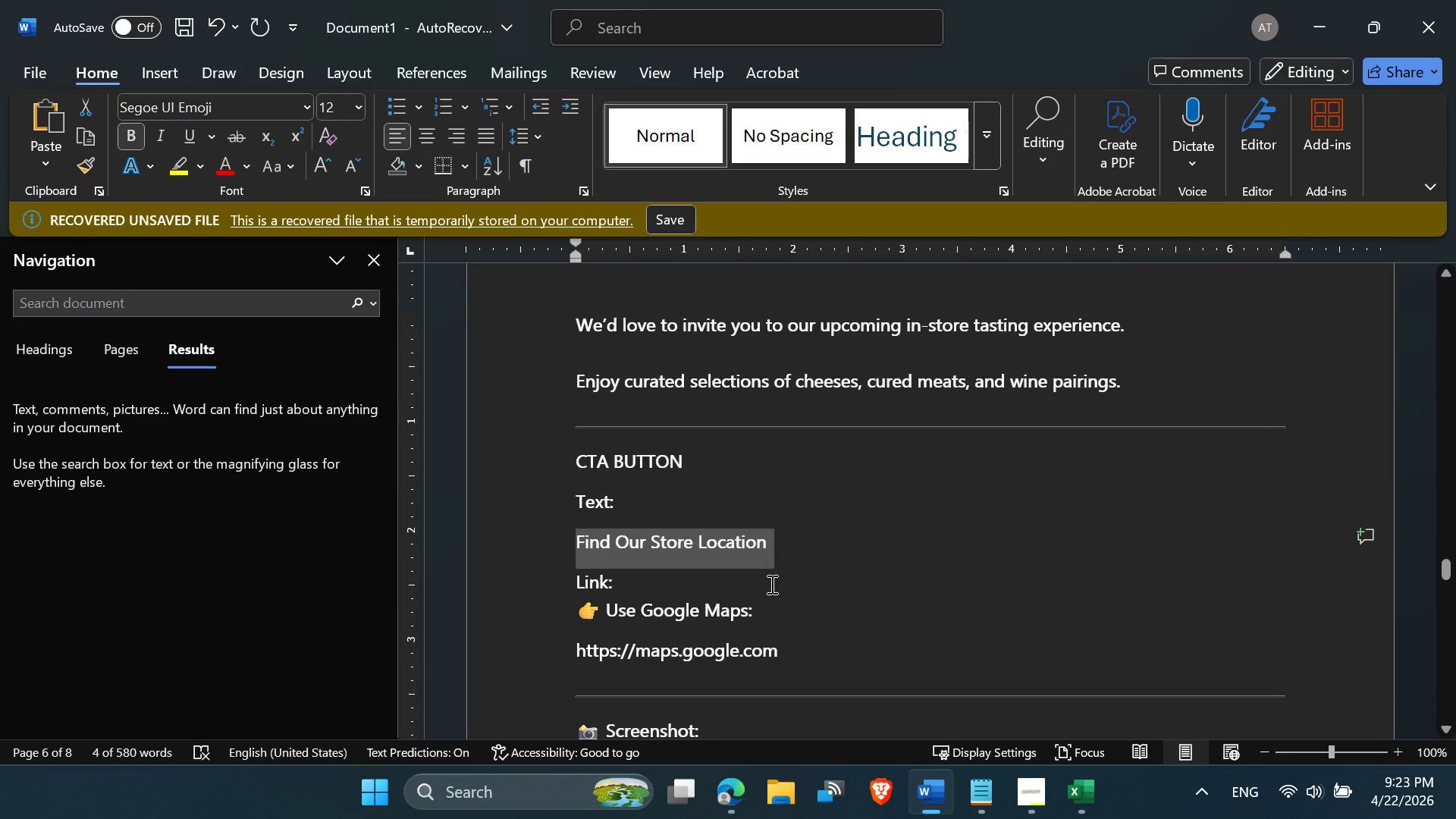 
scroll: coordinate [769, 585], scroll_direction: down, amount: 2.0
 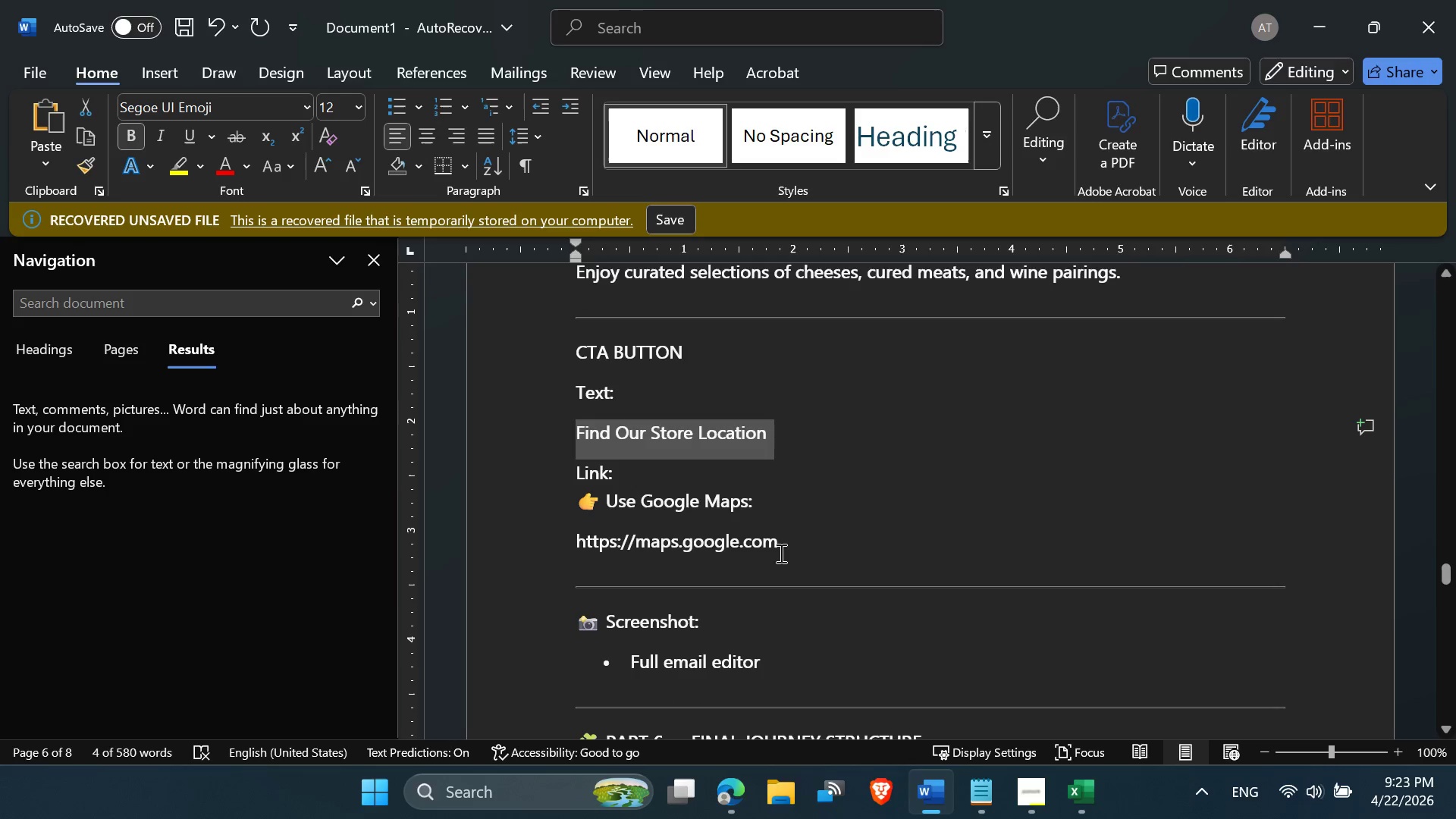 
left_click_drag(start_coordinate=[785, 544], to_coordinate=[572, 546])
 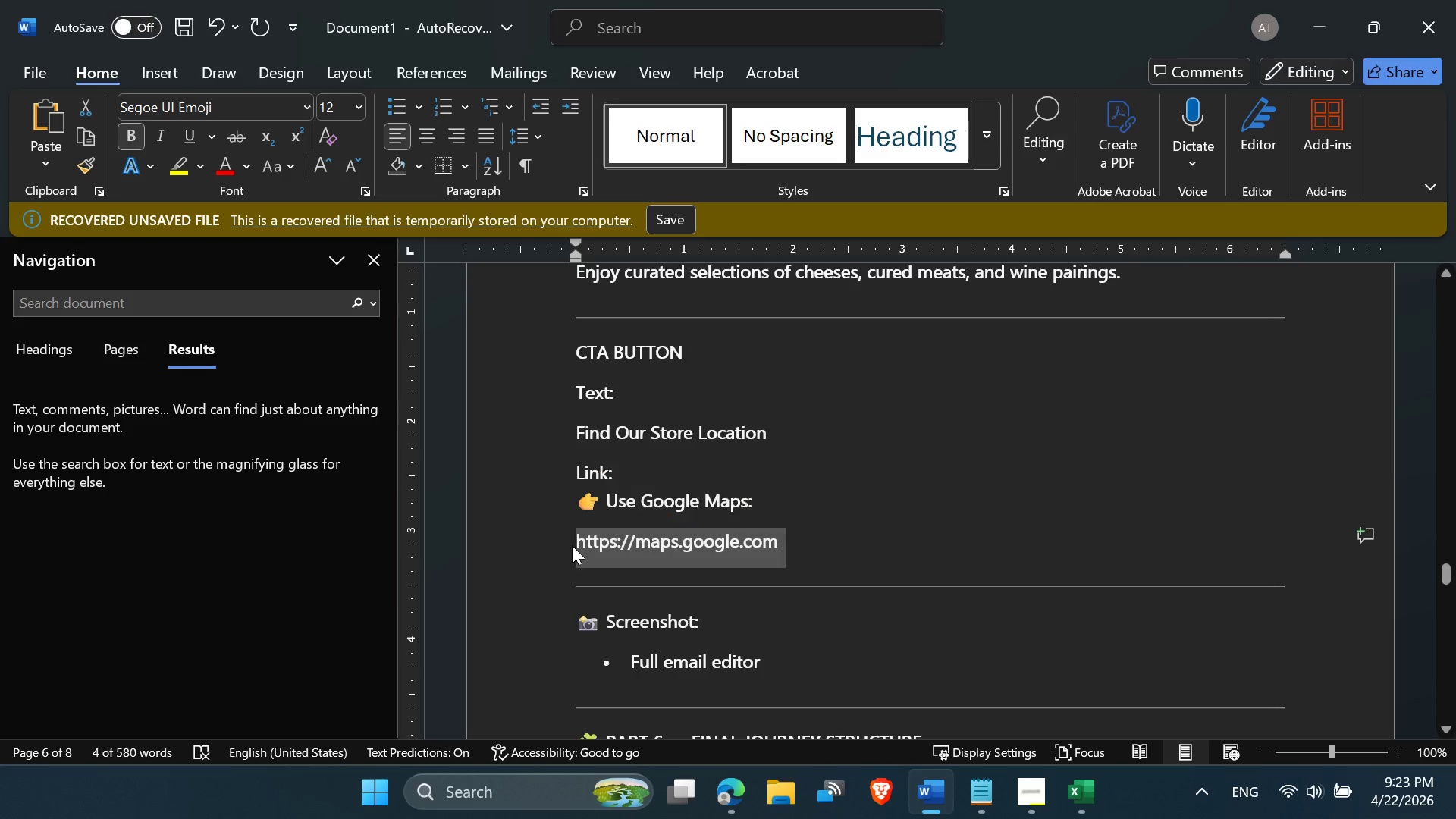 
key(Control+C)
 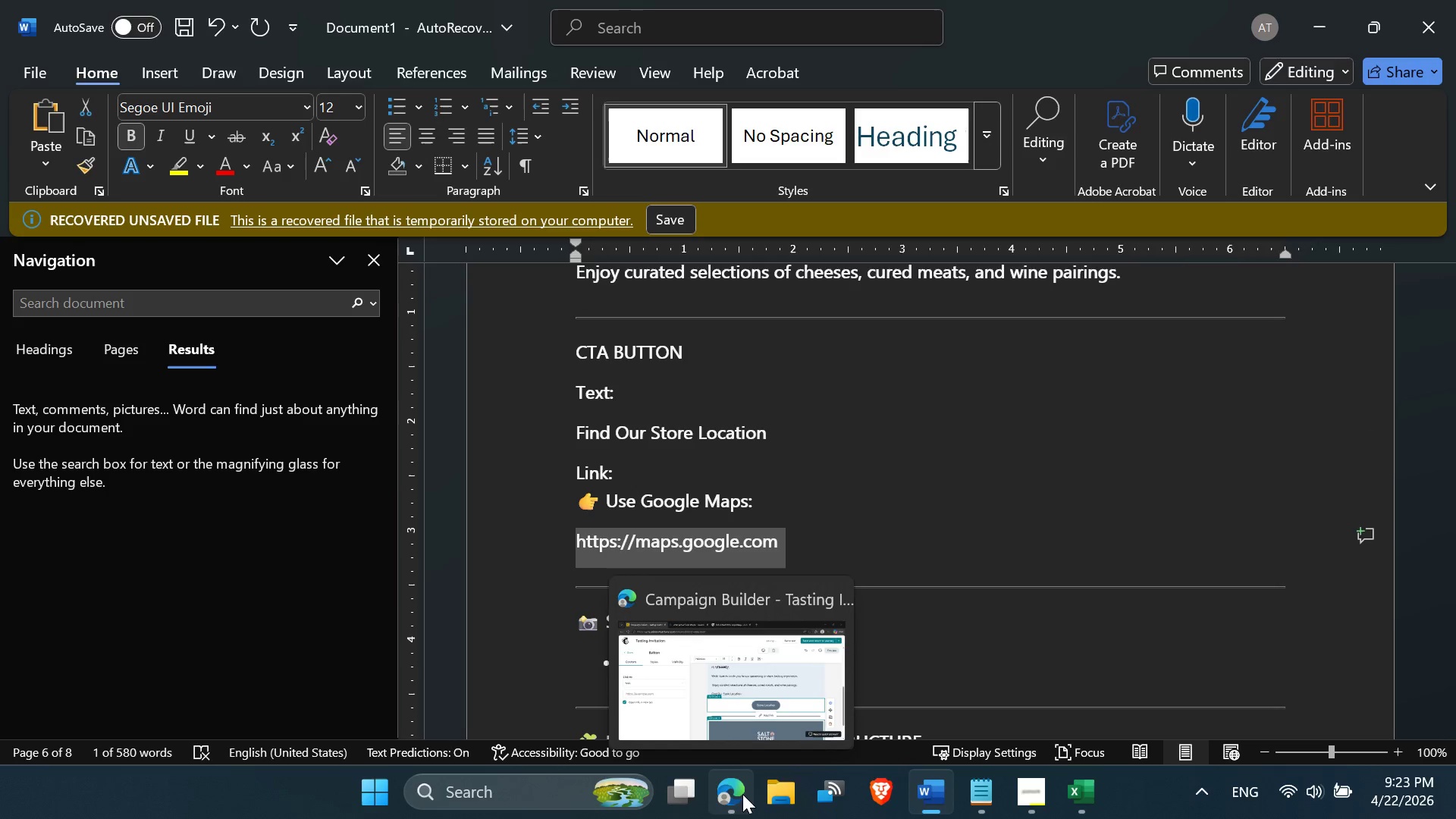 
left_click([737, 712])
 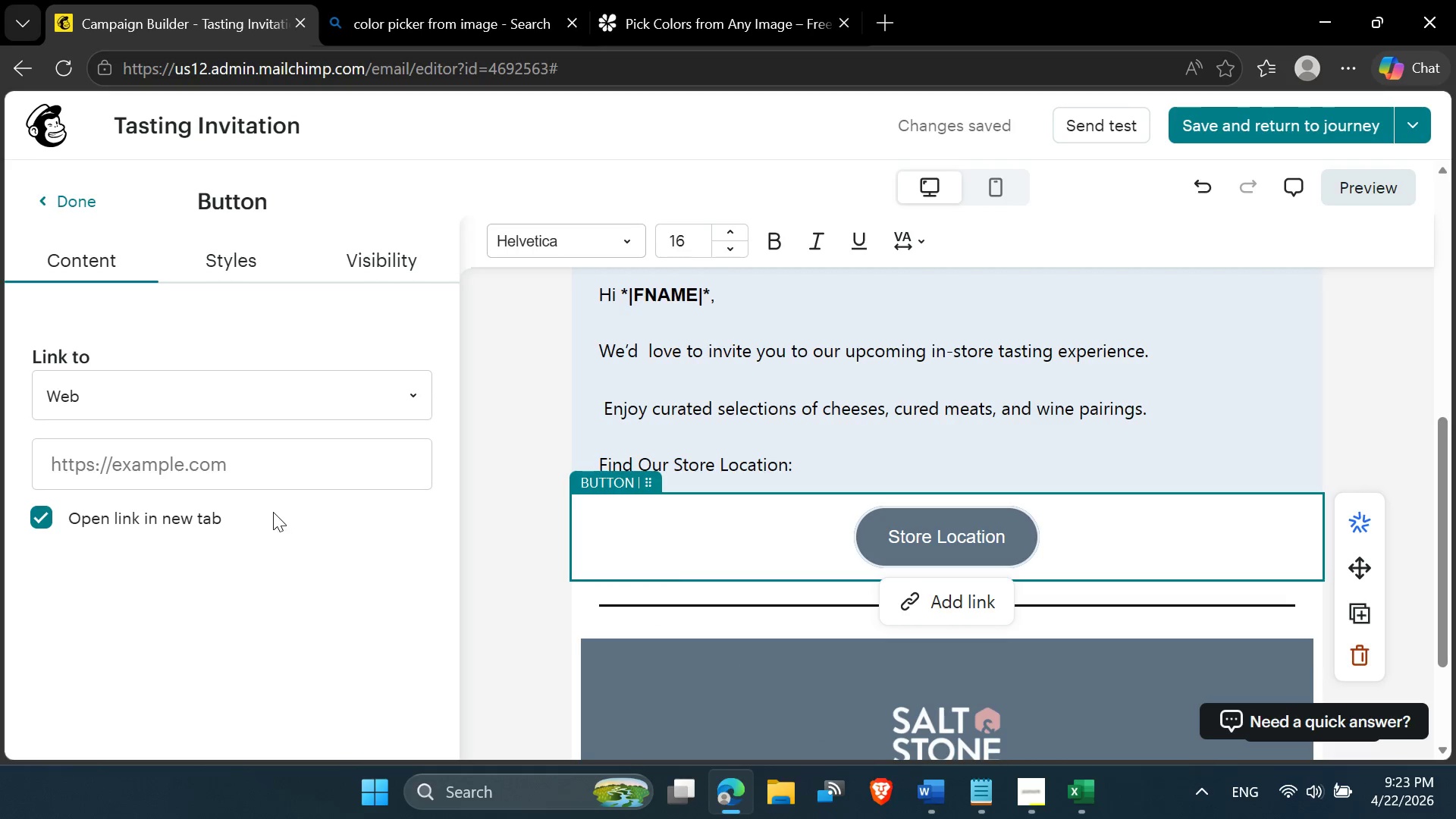 
left_click([242, 466])
 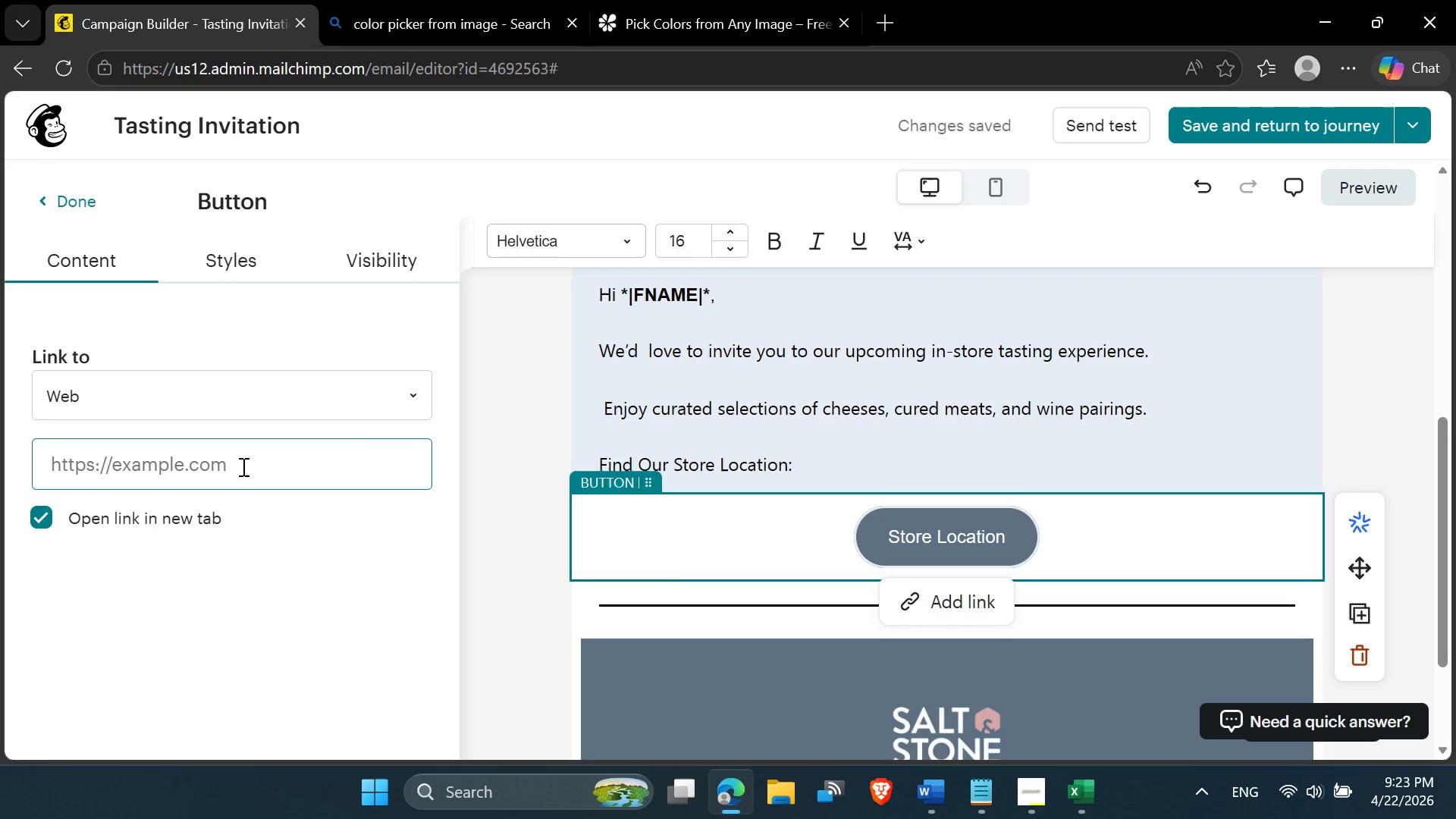 
key(Control+V)
 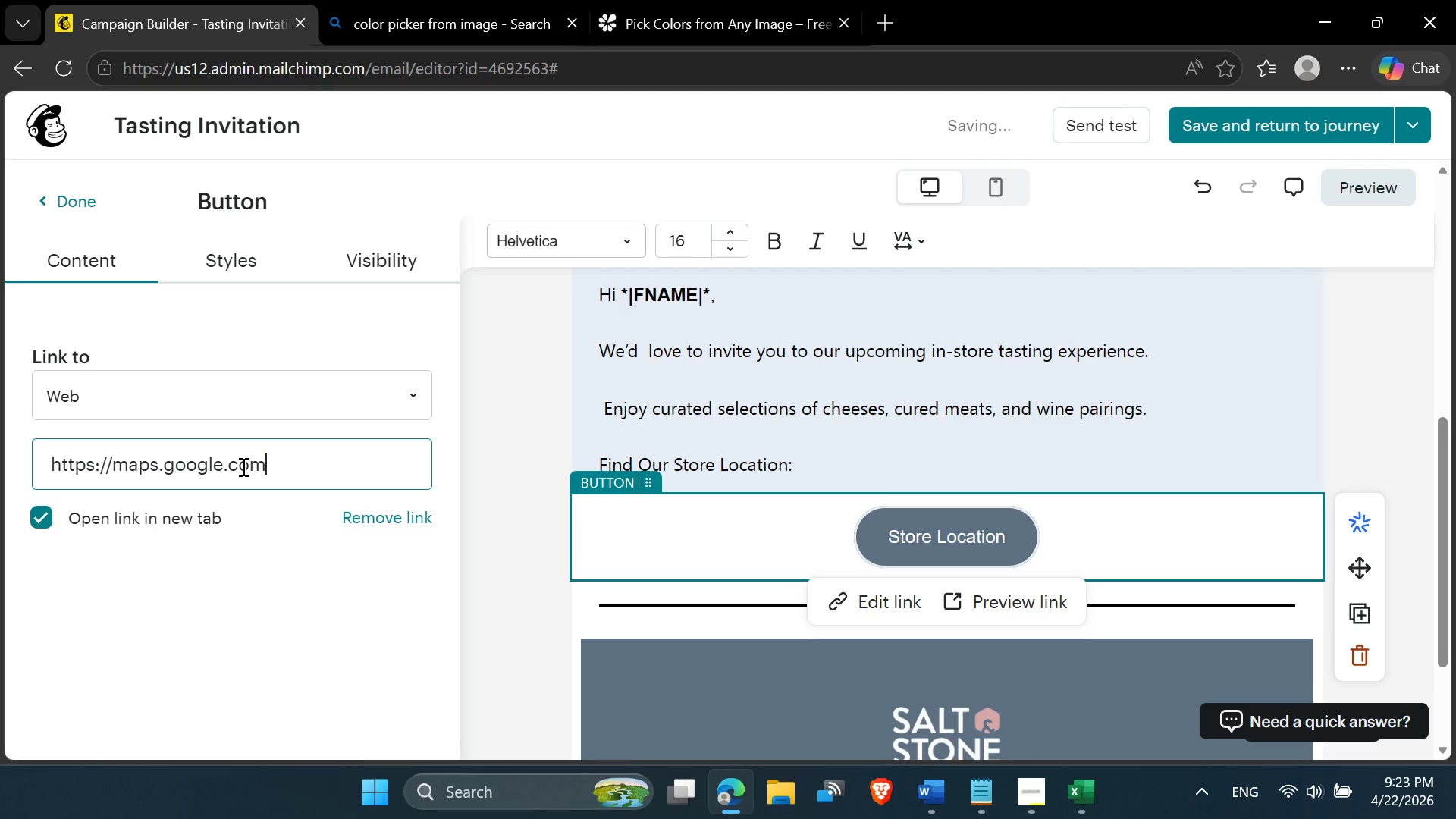 
type(/salt)
 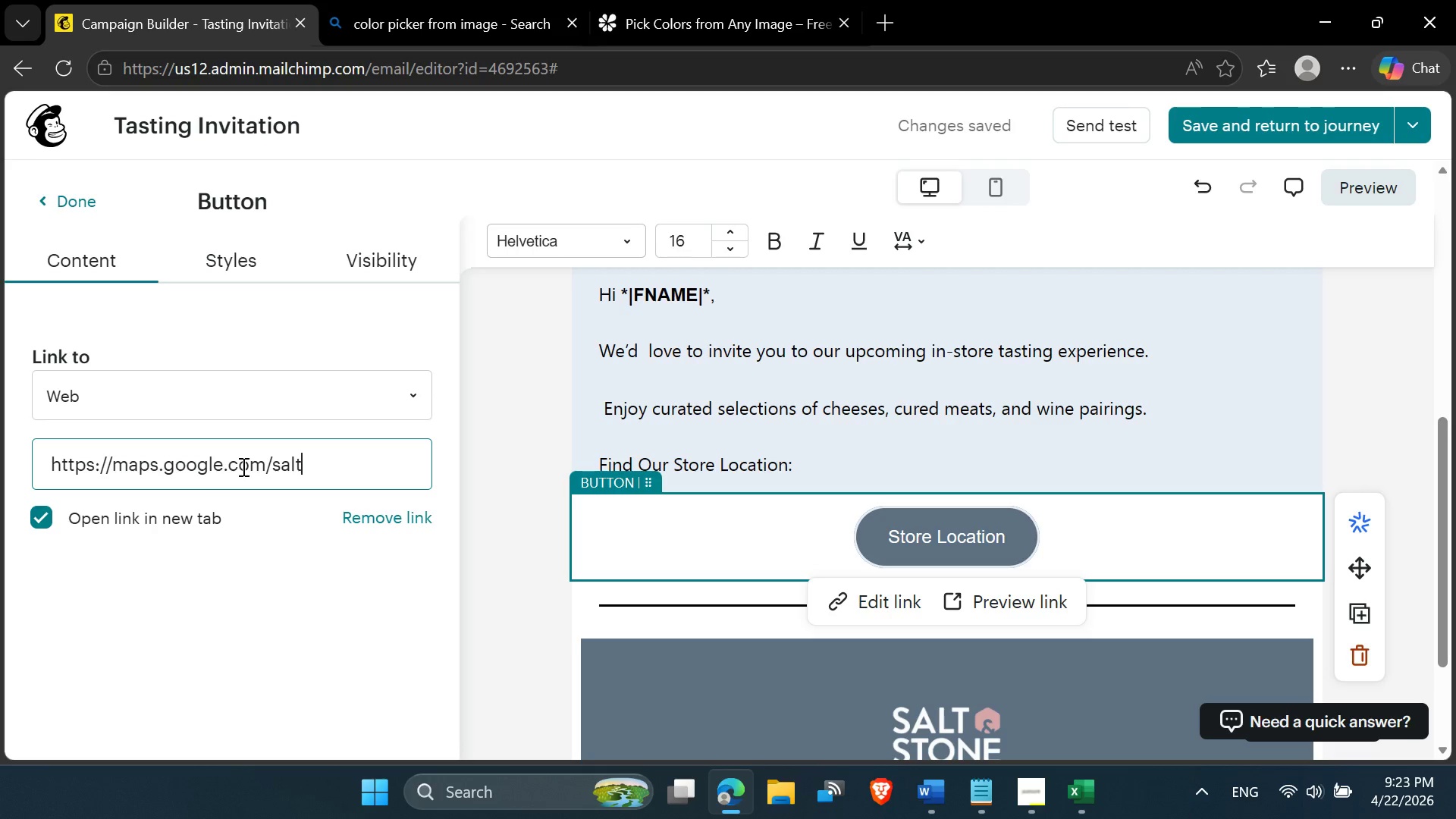 
type(-and-stone)
 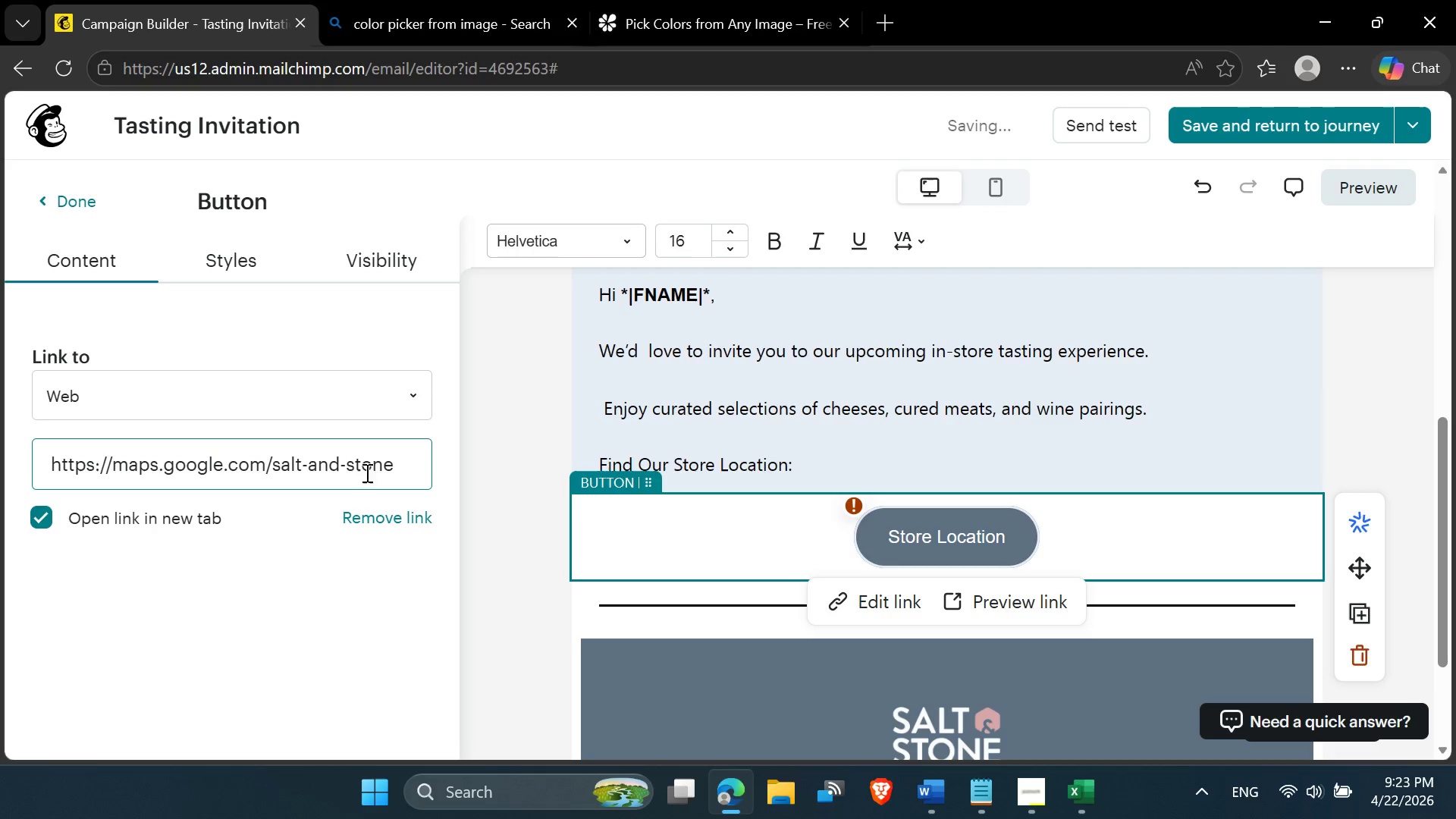 
left_click([442, 477])
 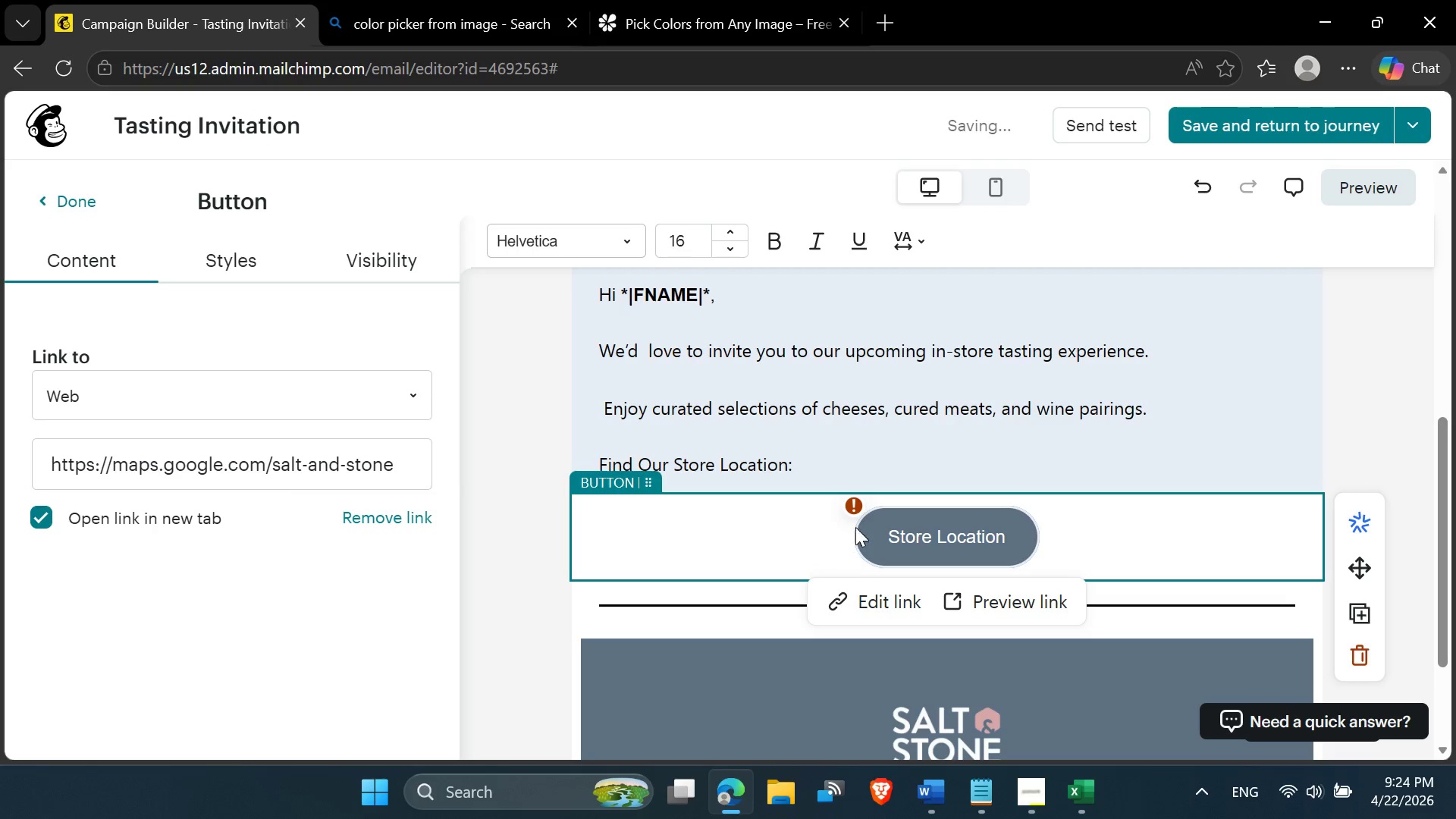 
left_click([858, 507])
 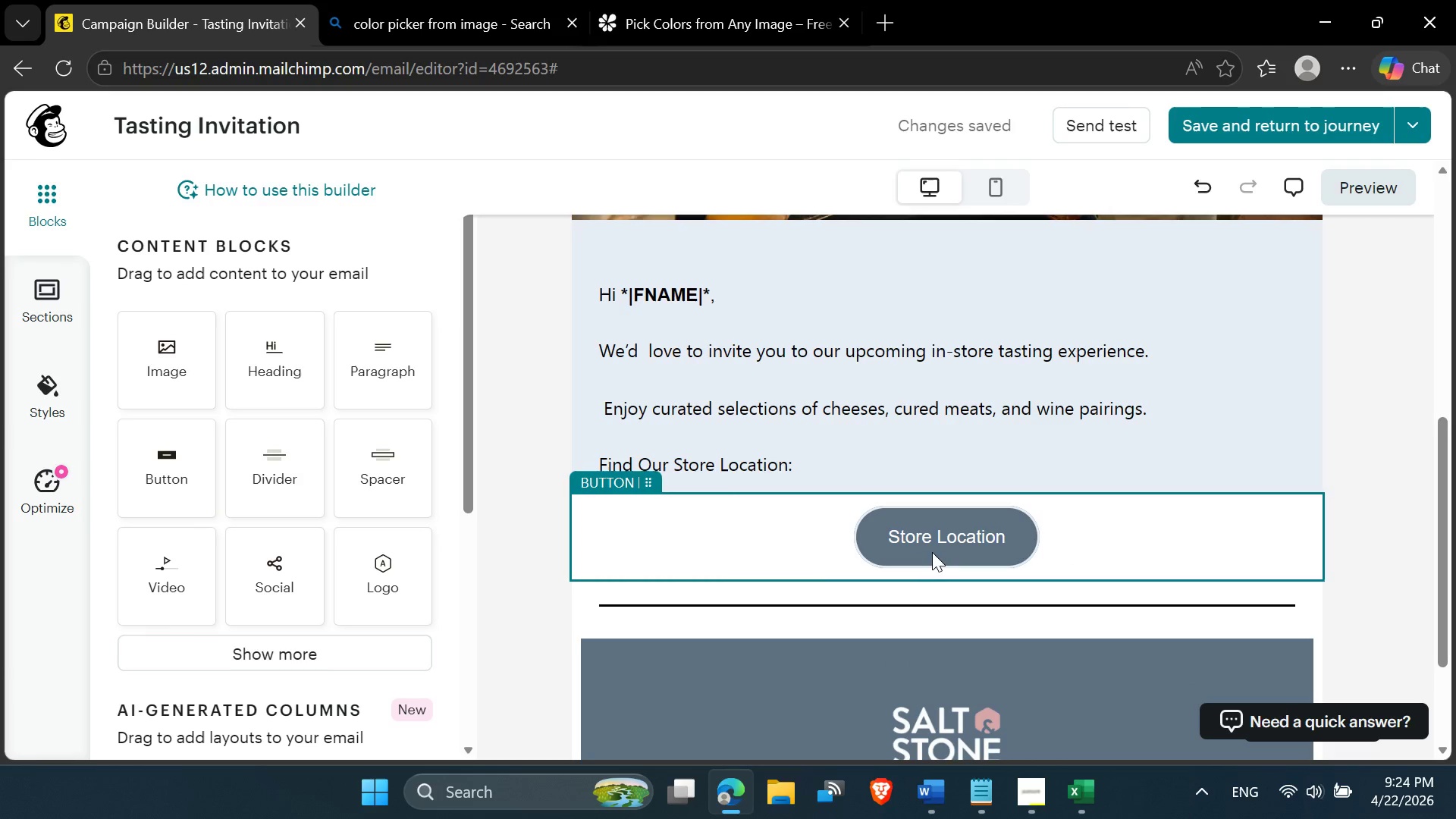 
left_click([874, 607])
 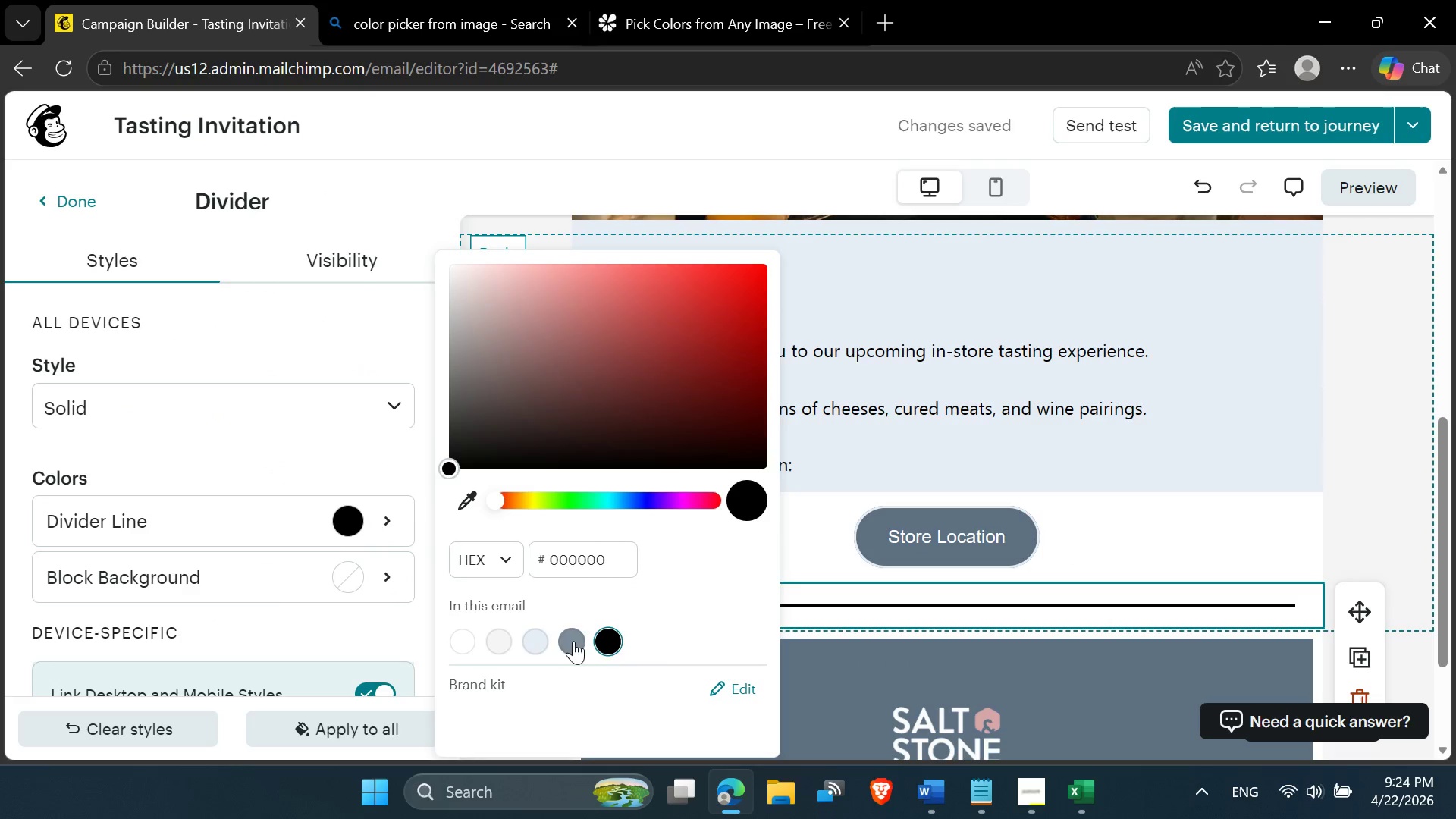 
left_click([1023, 464])
 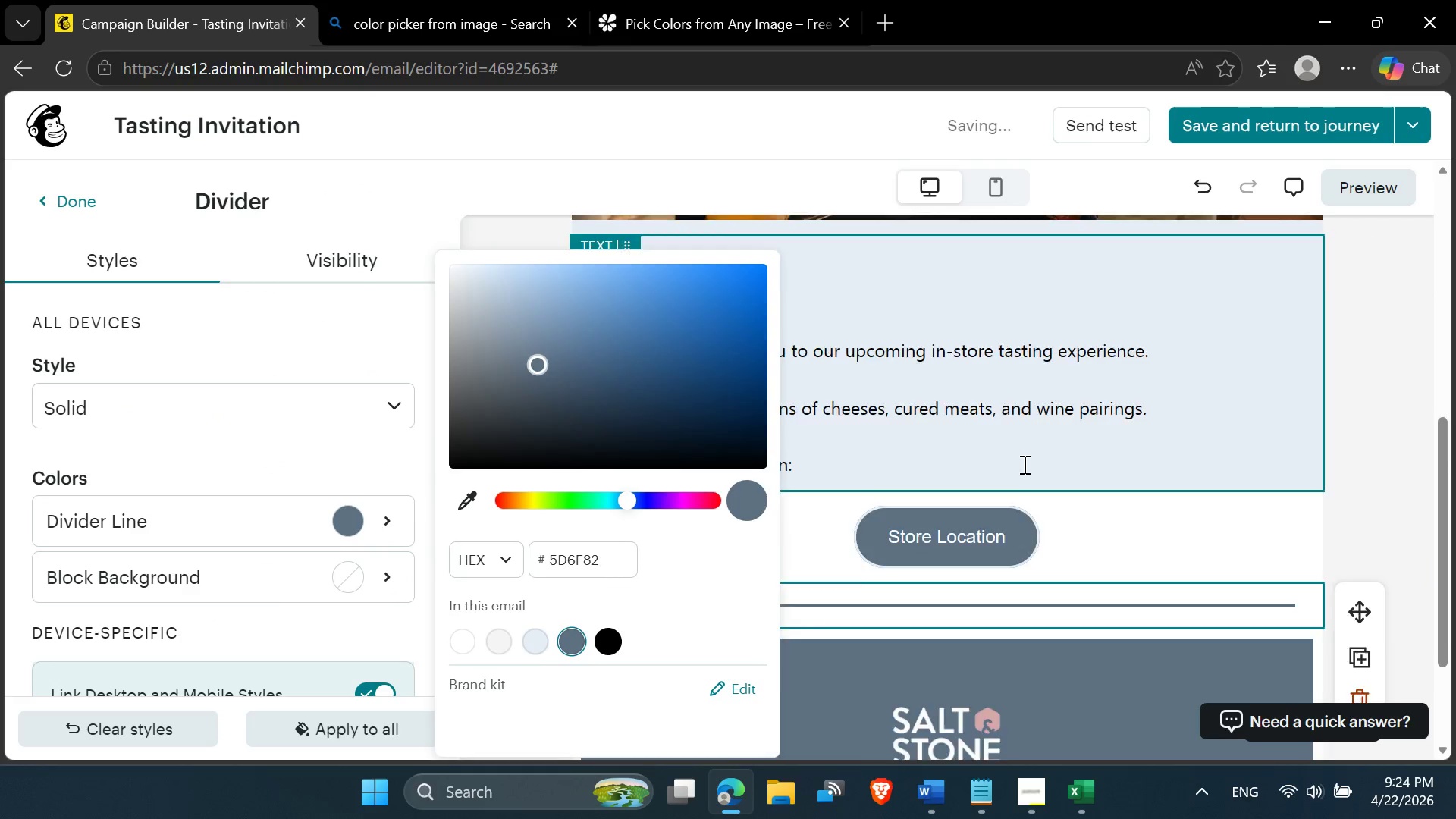 
scroll: coordinate [1006, 512], scroll_direction: up, amount: 7.0
 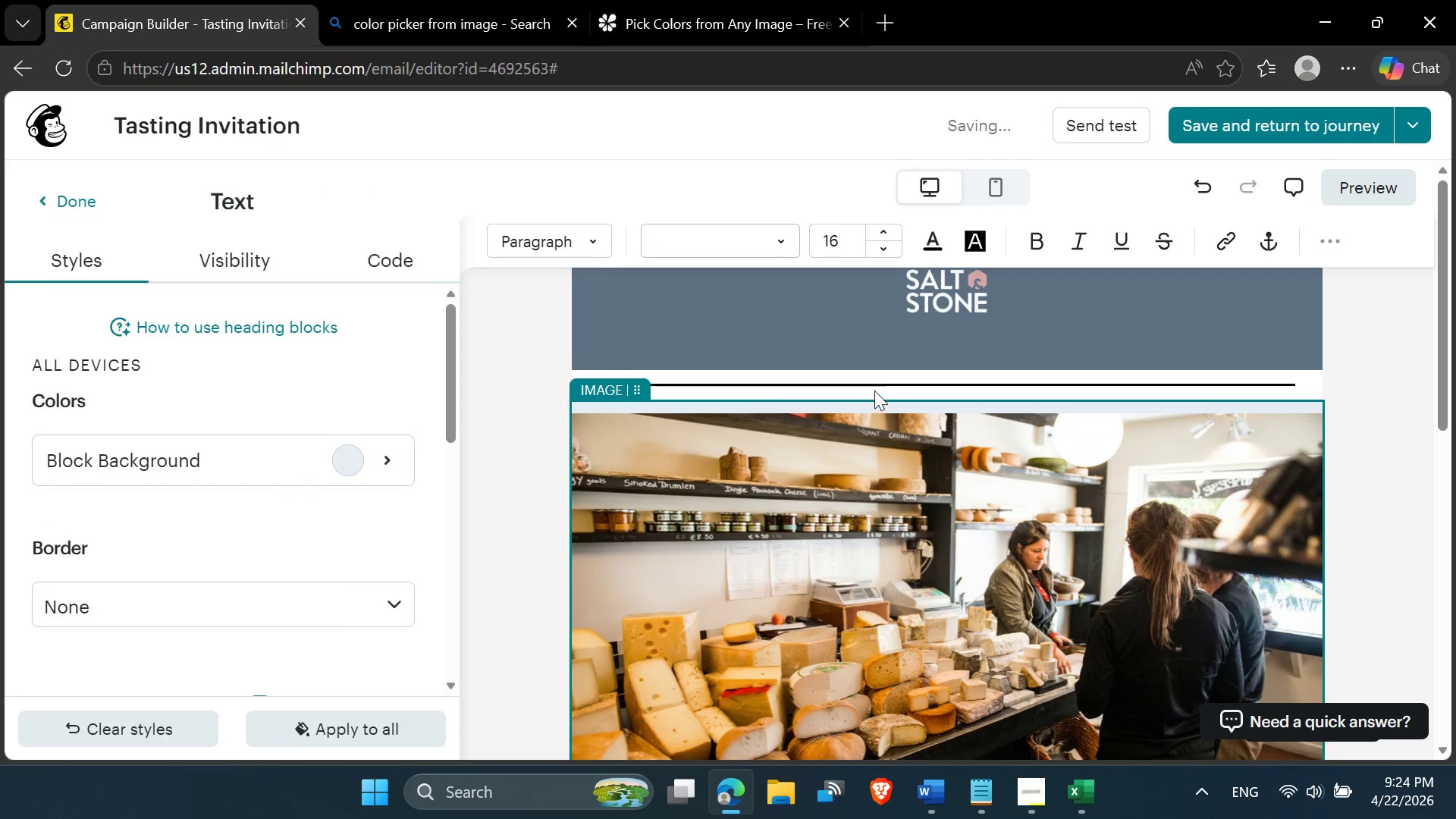 
left_click([874, 385])
 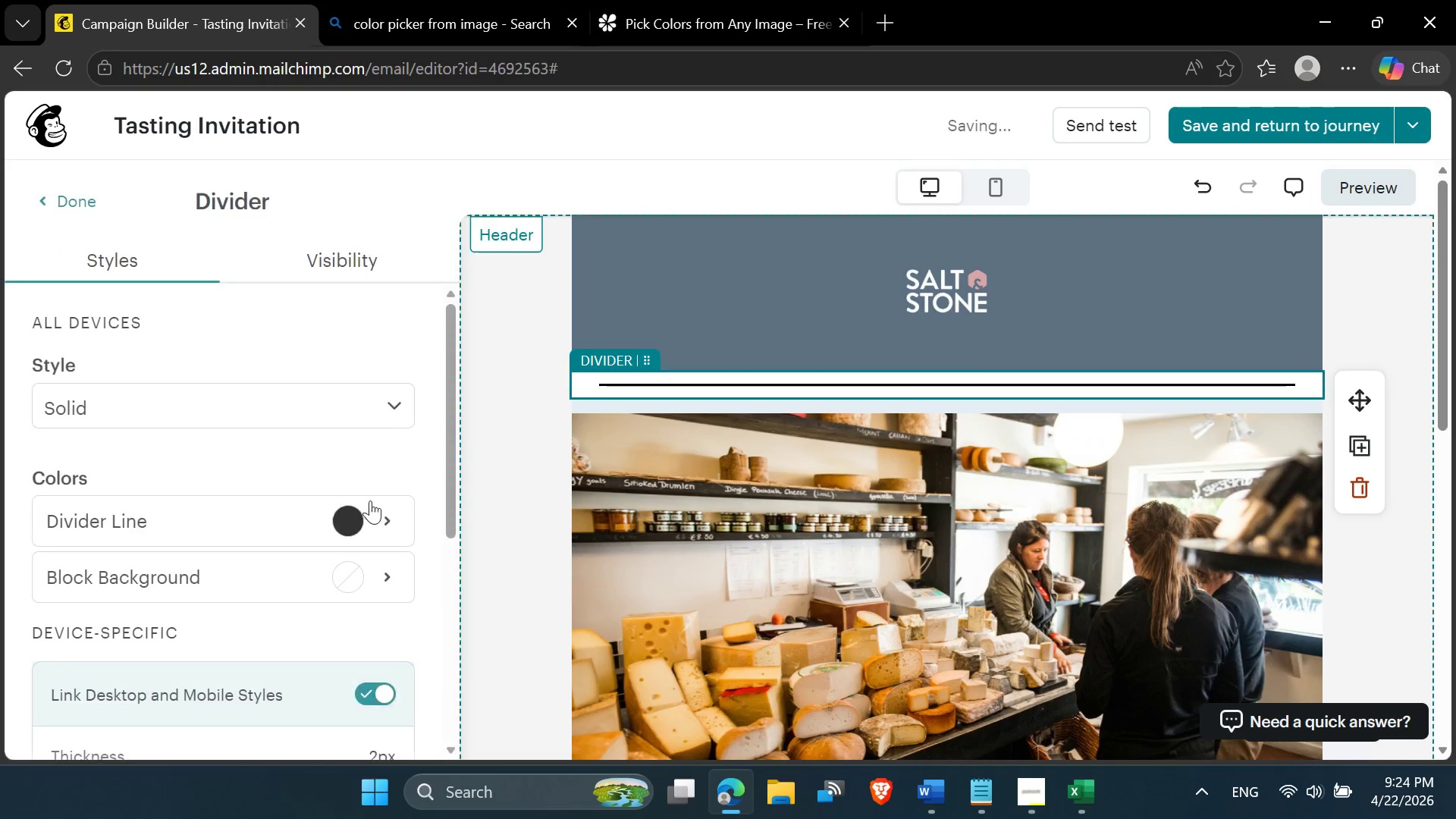 
left_click([344, 519])
 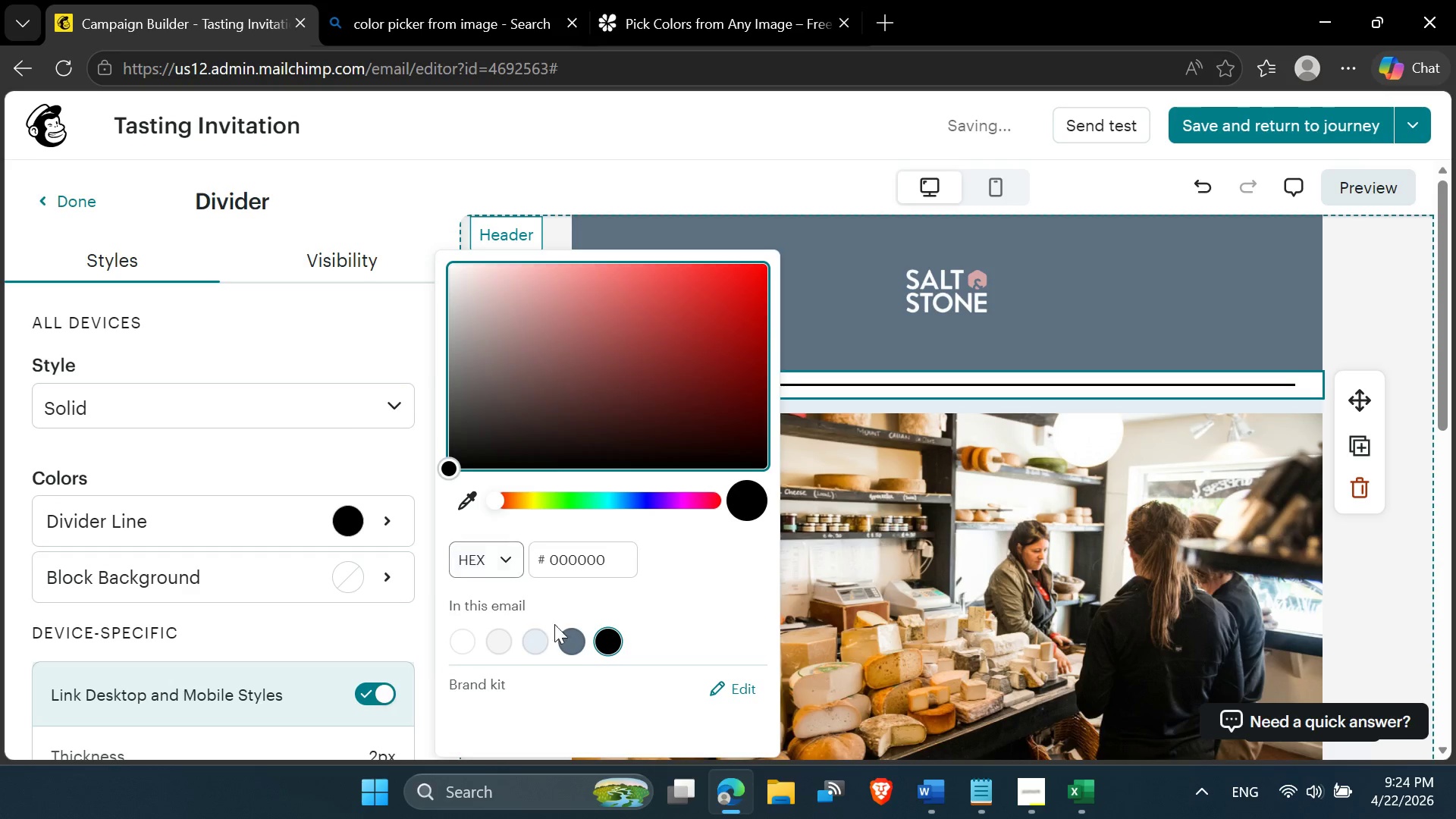 
left_click([575, 638])
 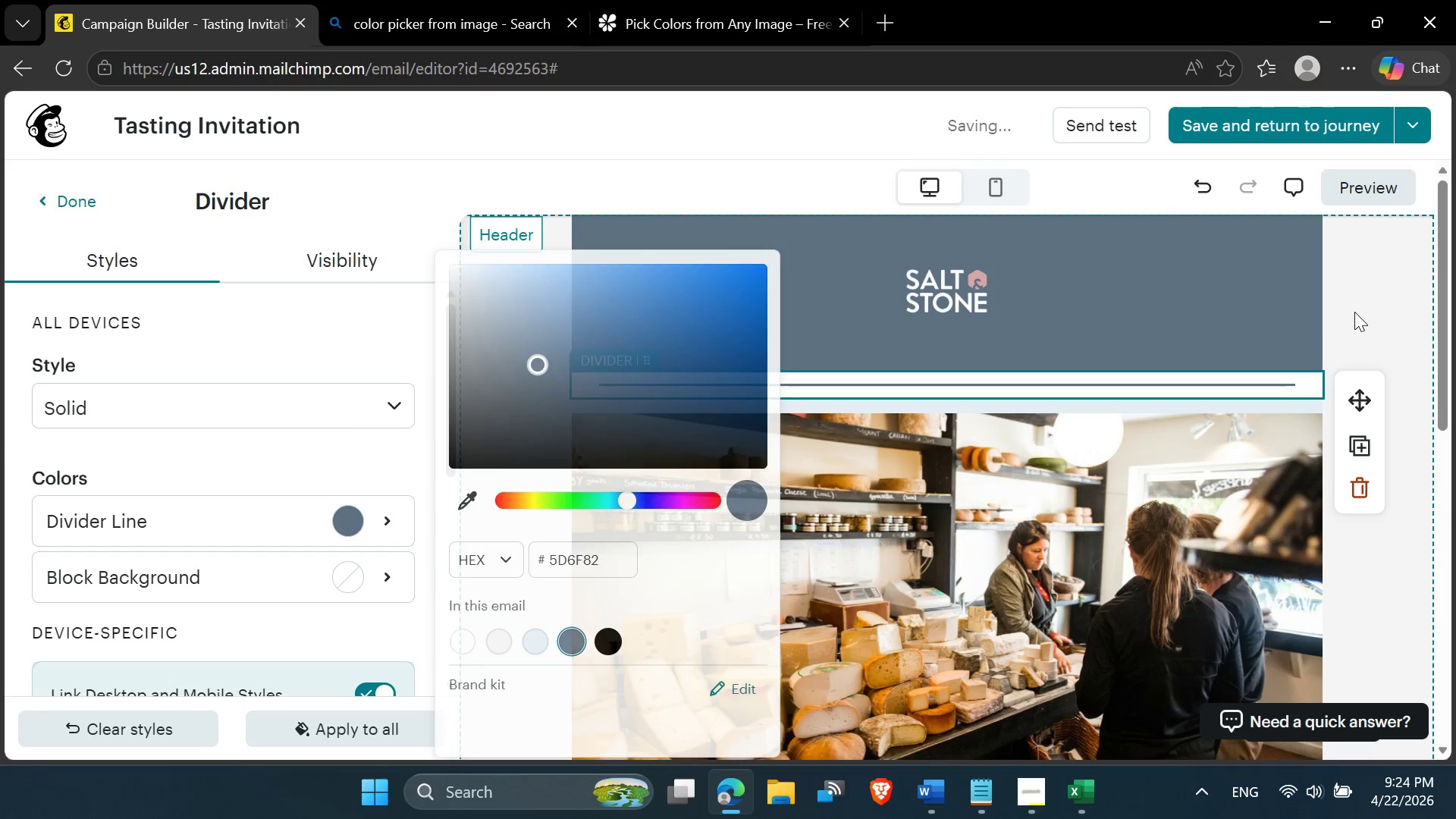 
scroll: coordinate [761, 576], scroll_direction: down, amount: 9.0
 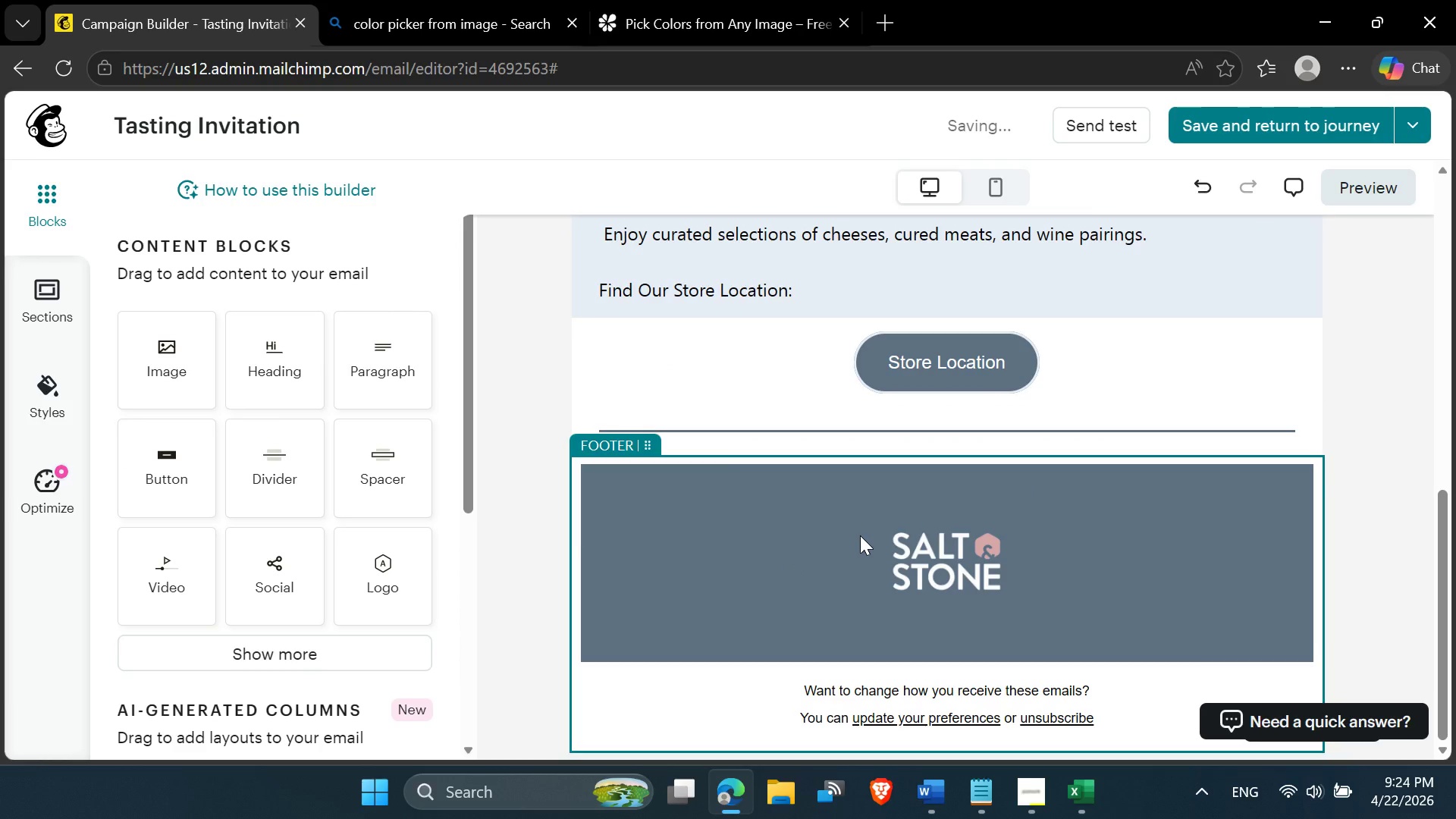 
scroll: coordinate [860, 536], scroll_direction: up, amount: 1.0
 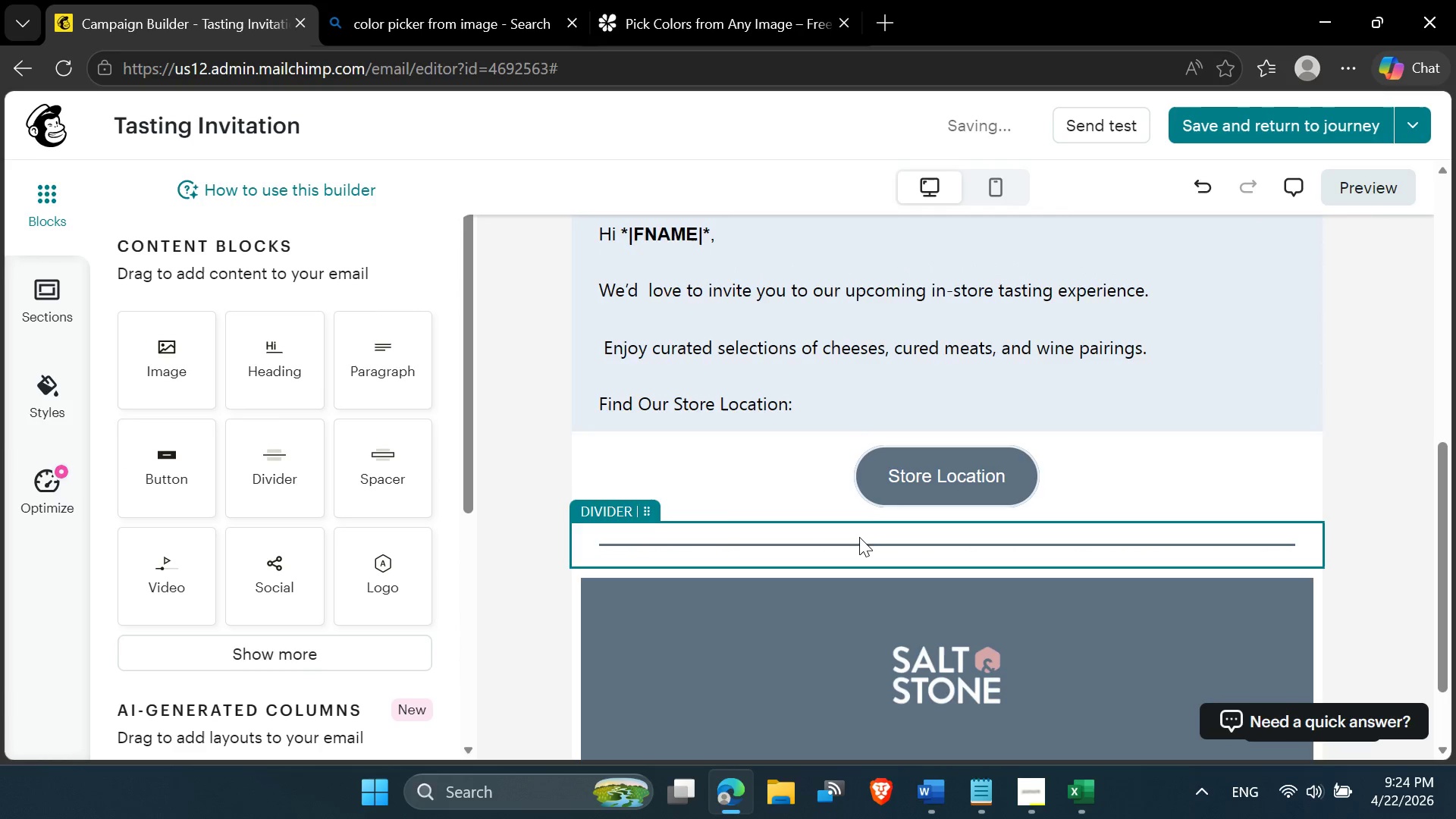 
scroll: coordinate [859, 537], scroll_direction: down, amount: 1.0
 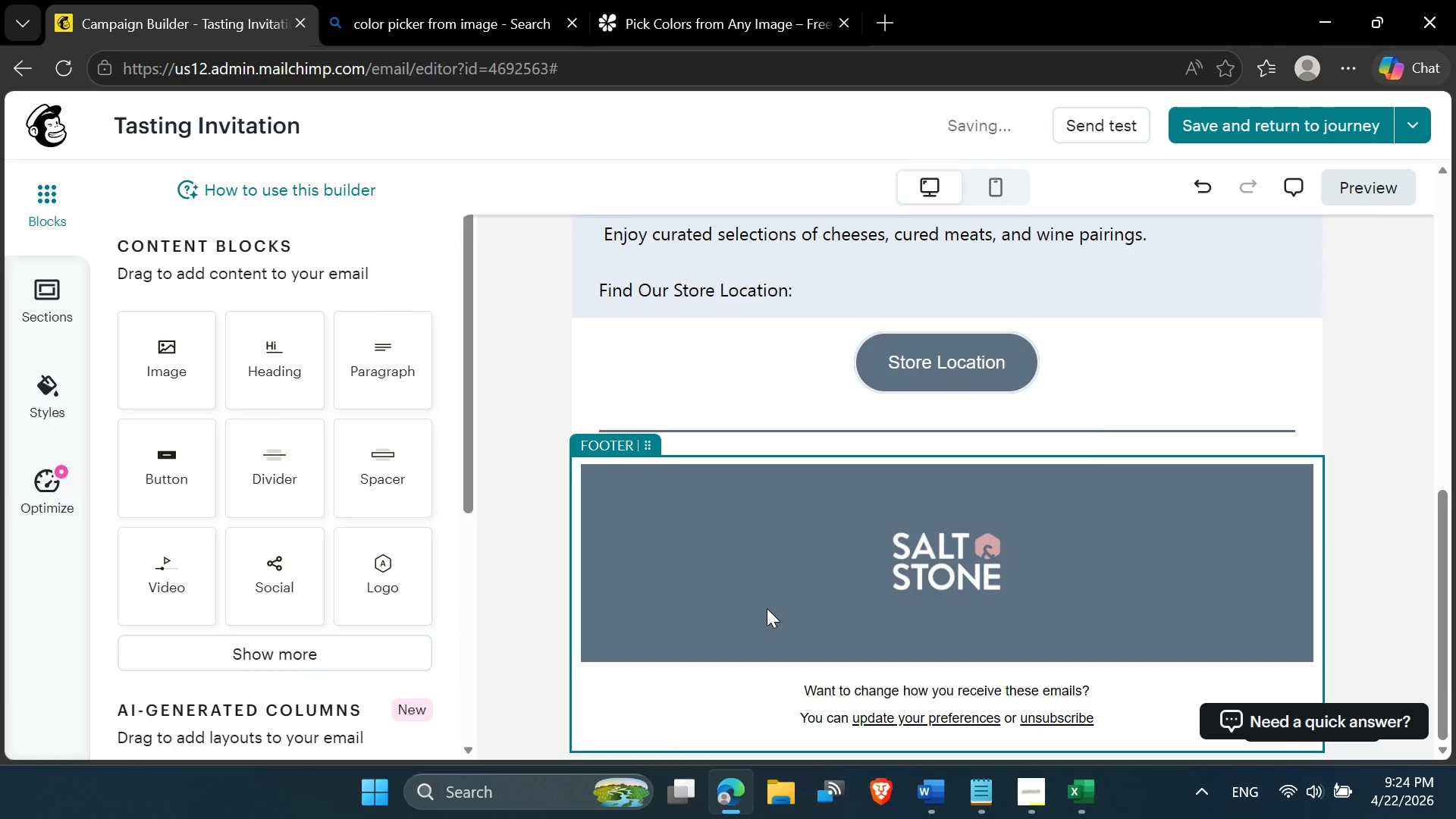 
left_click([767, 608])
 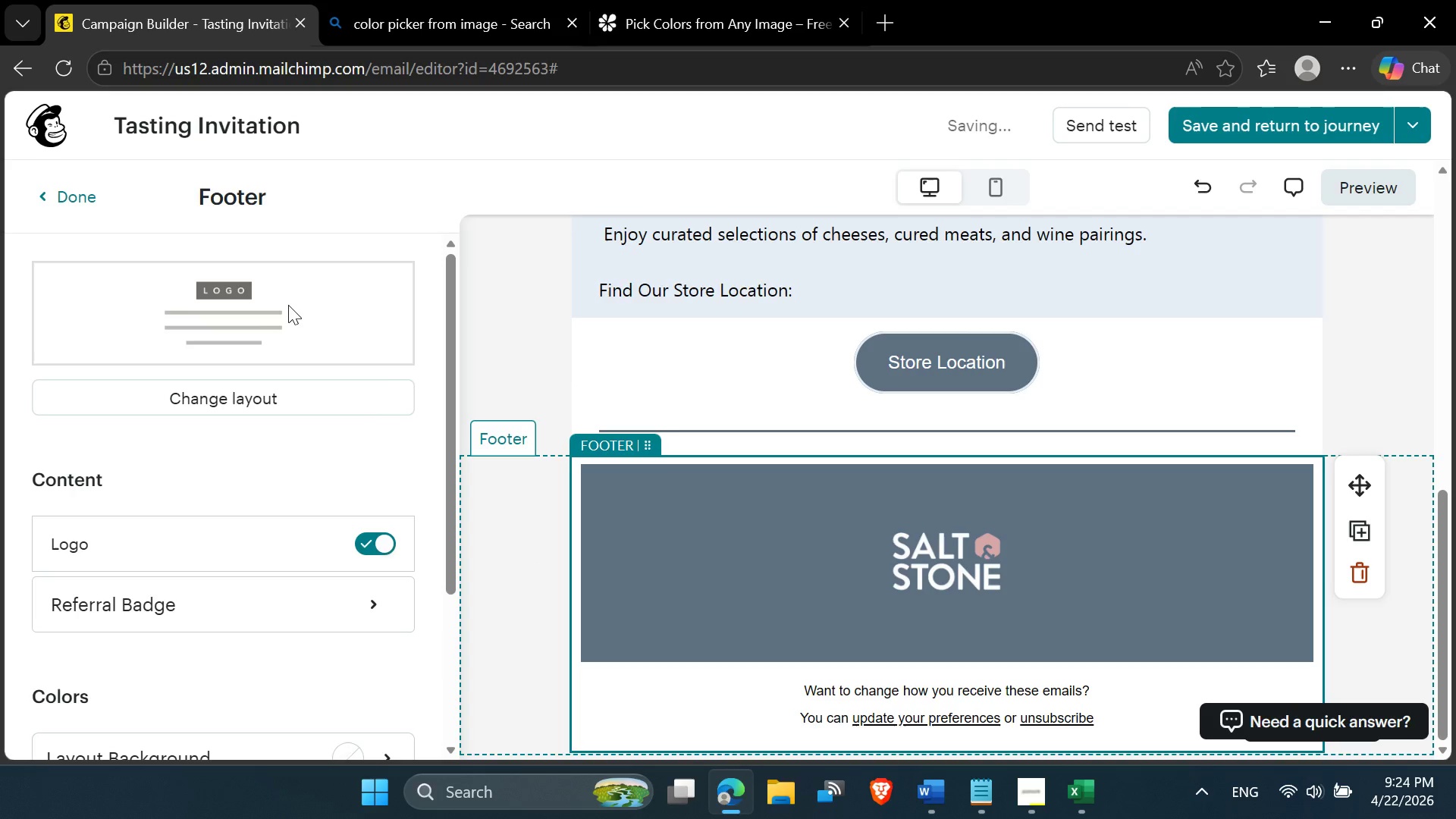 
left_click([720, 532])
 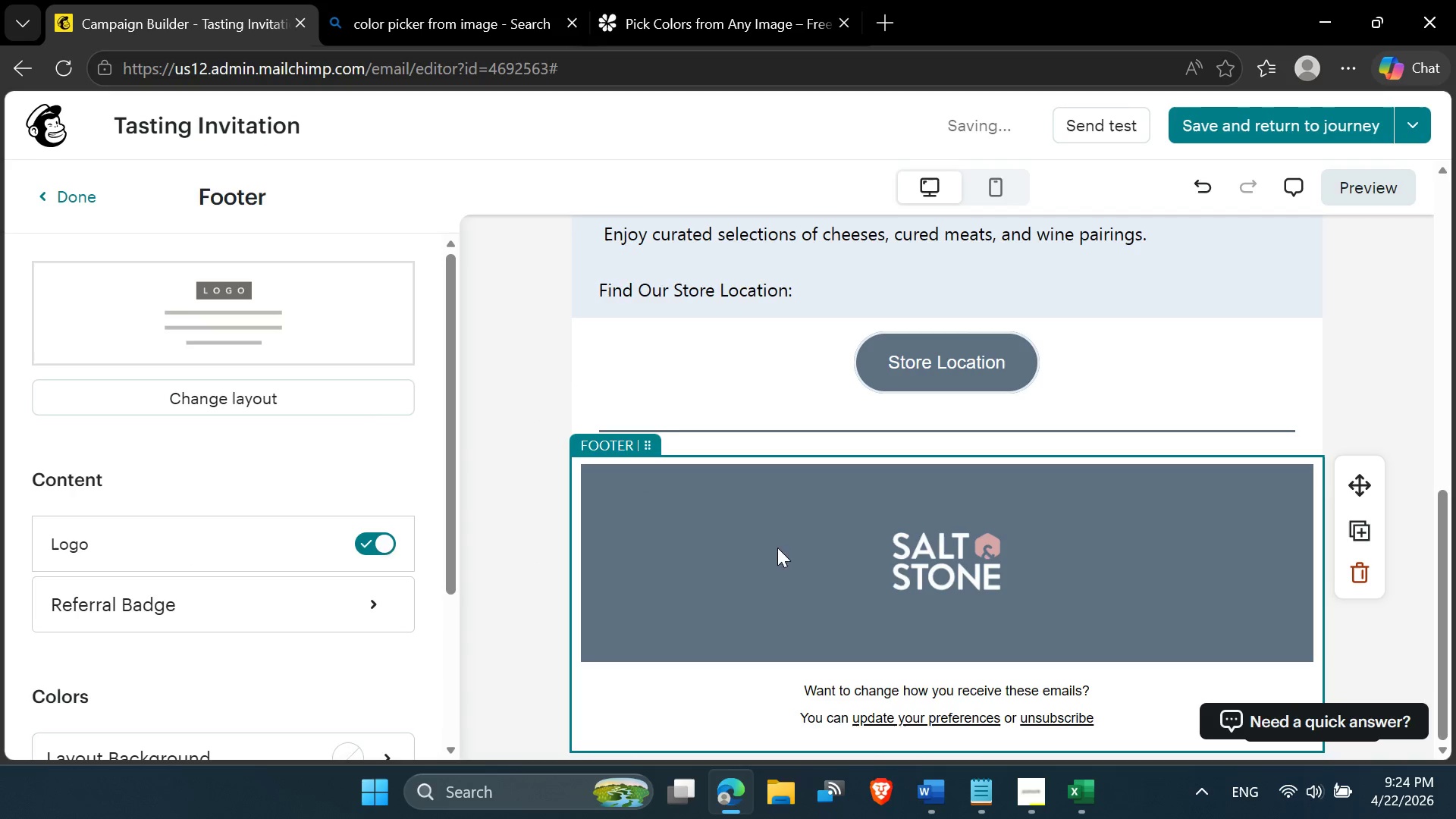 
left_click([959, 577])
 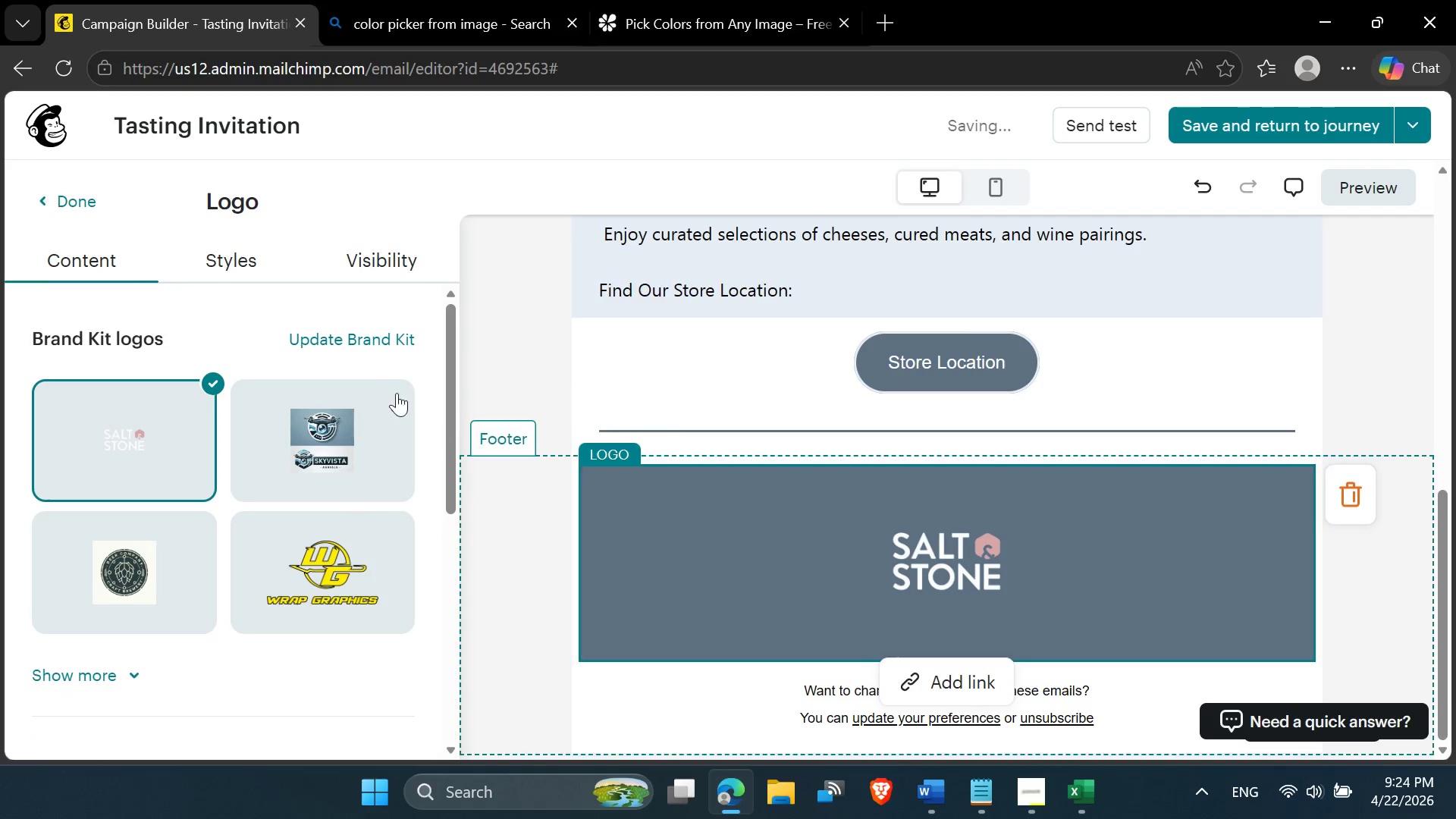 
scroll: coordinate [246, 425], scroll_direction: down, amount: 4.0
 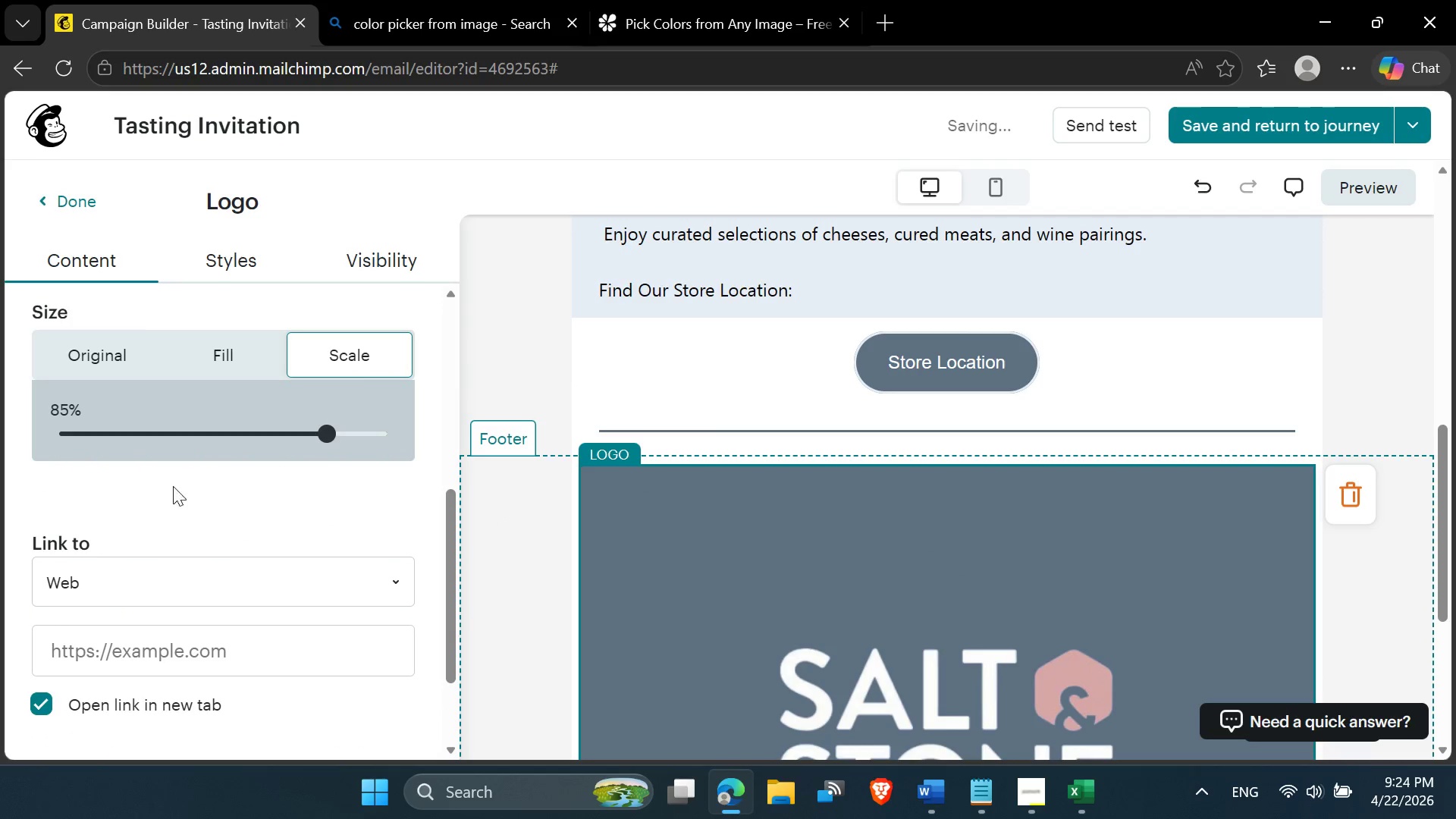 
left_click([107, 434])
 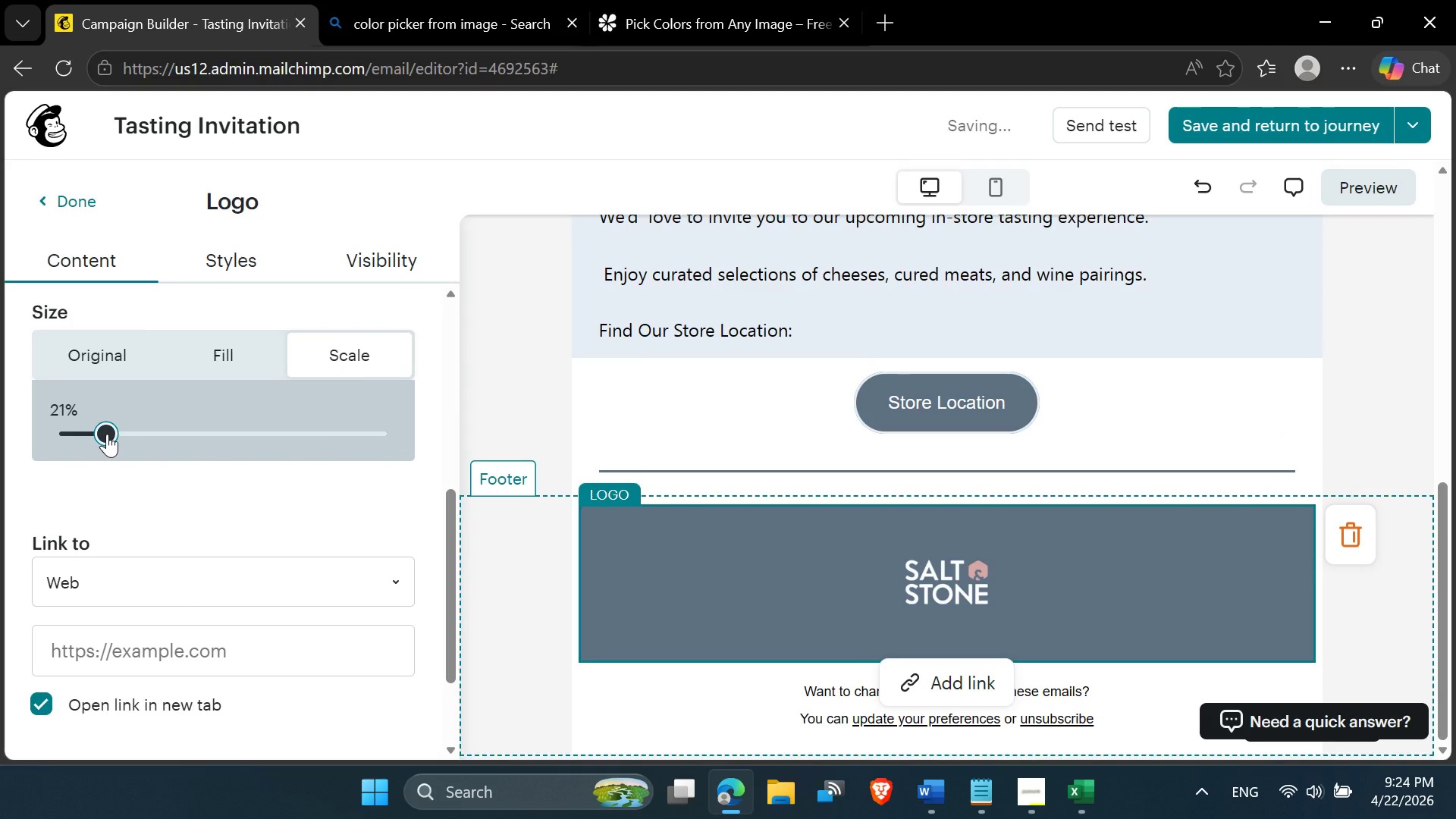 
left_click_drag(start_coordinate=[107, 434], to_coordinate=[93, 432])
 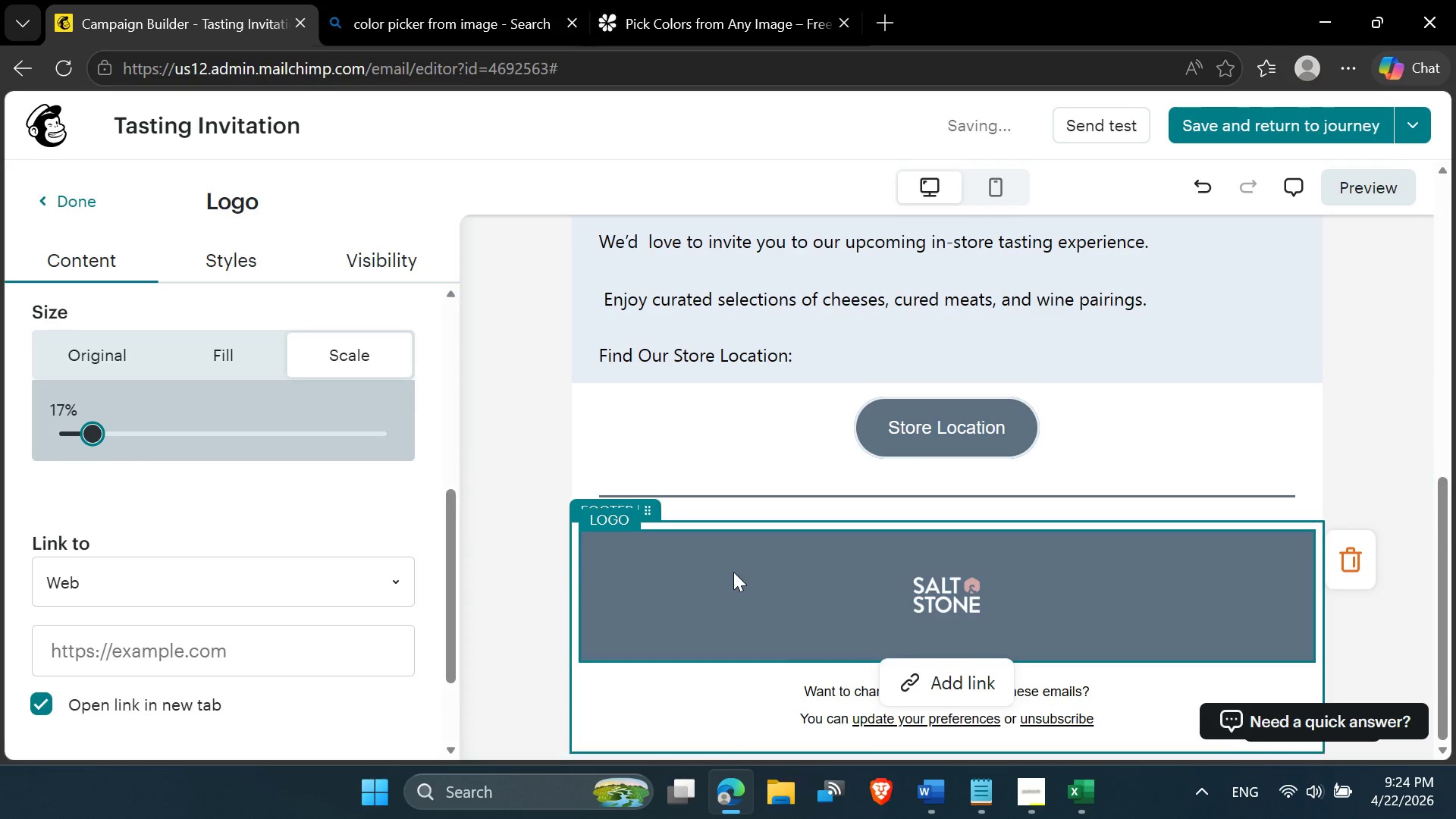 
scroll: coordinate [768, 571], scroll_direction: up, amount: 10.0
 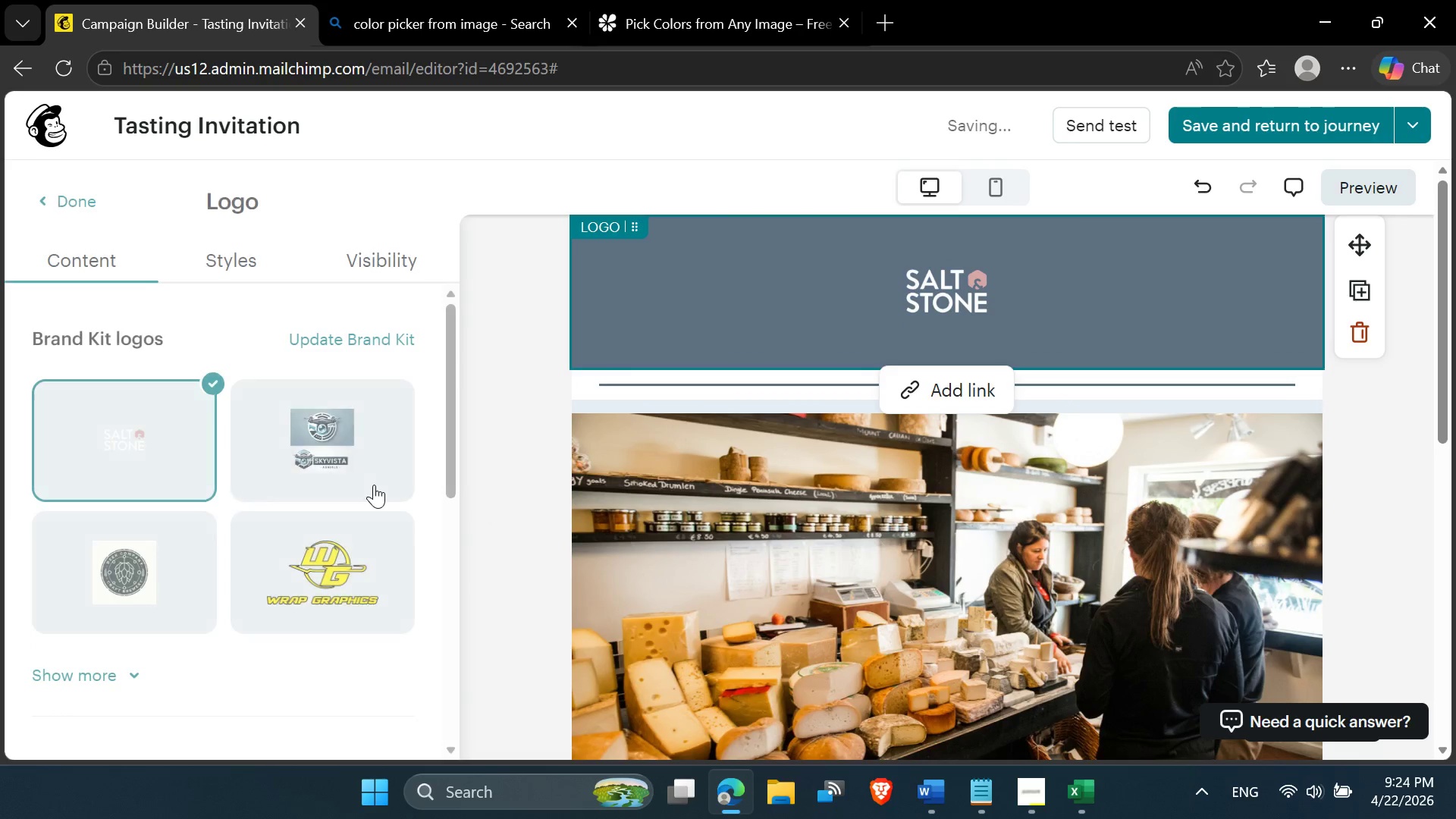 
scroll: coordinate [369, 487], scroll_direction: down, amount: 5.0
 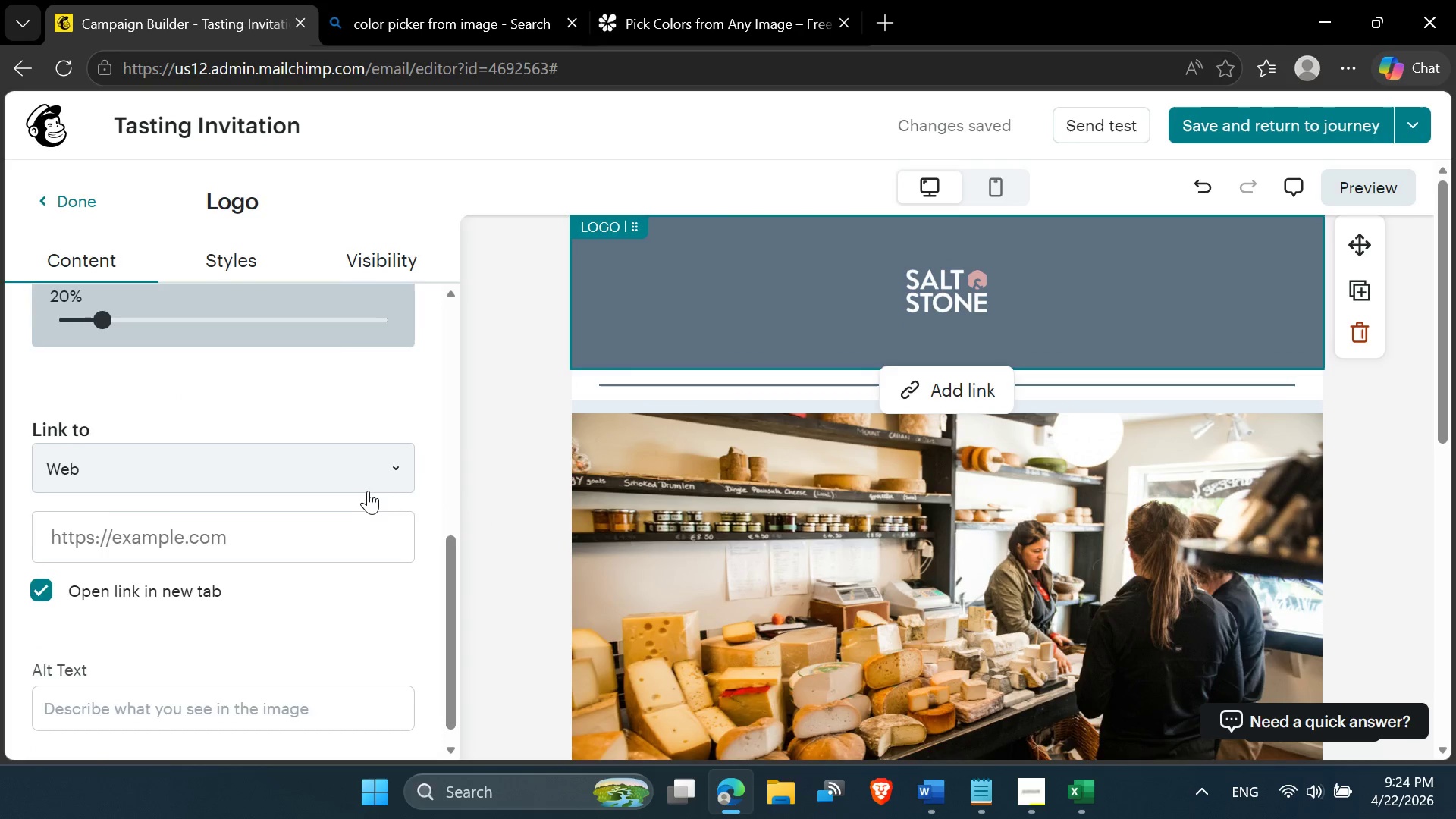 
scroll: coordinate [368, 491], scroll_direction: up, amount: 1.0
 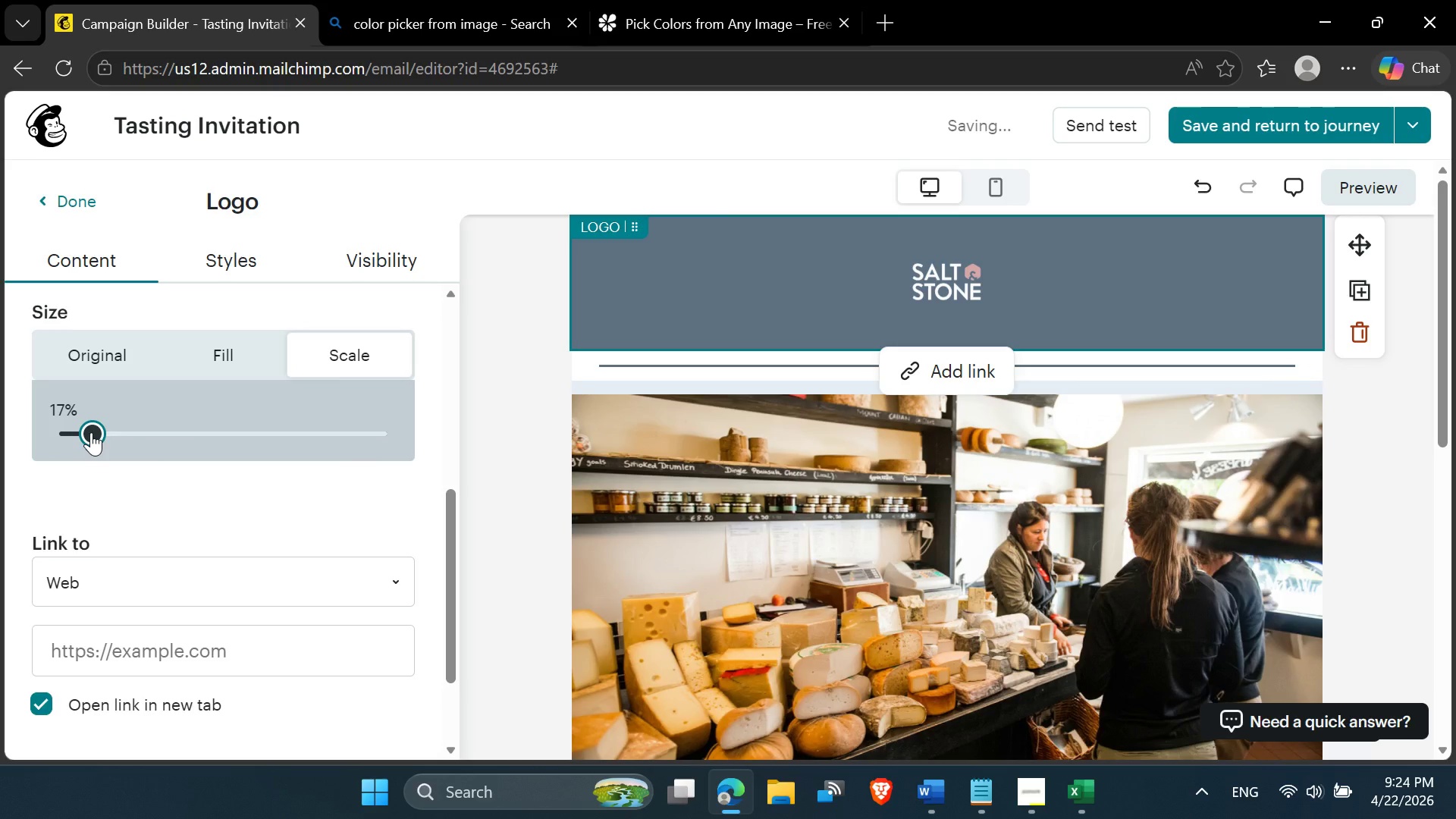 
wait(5.81)
 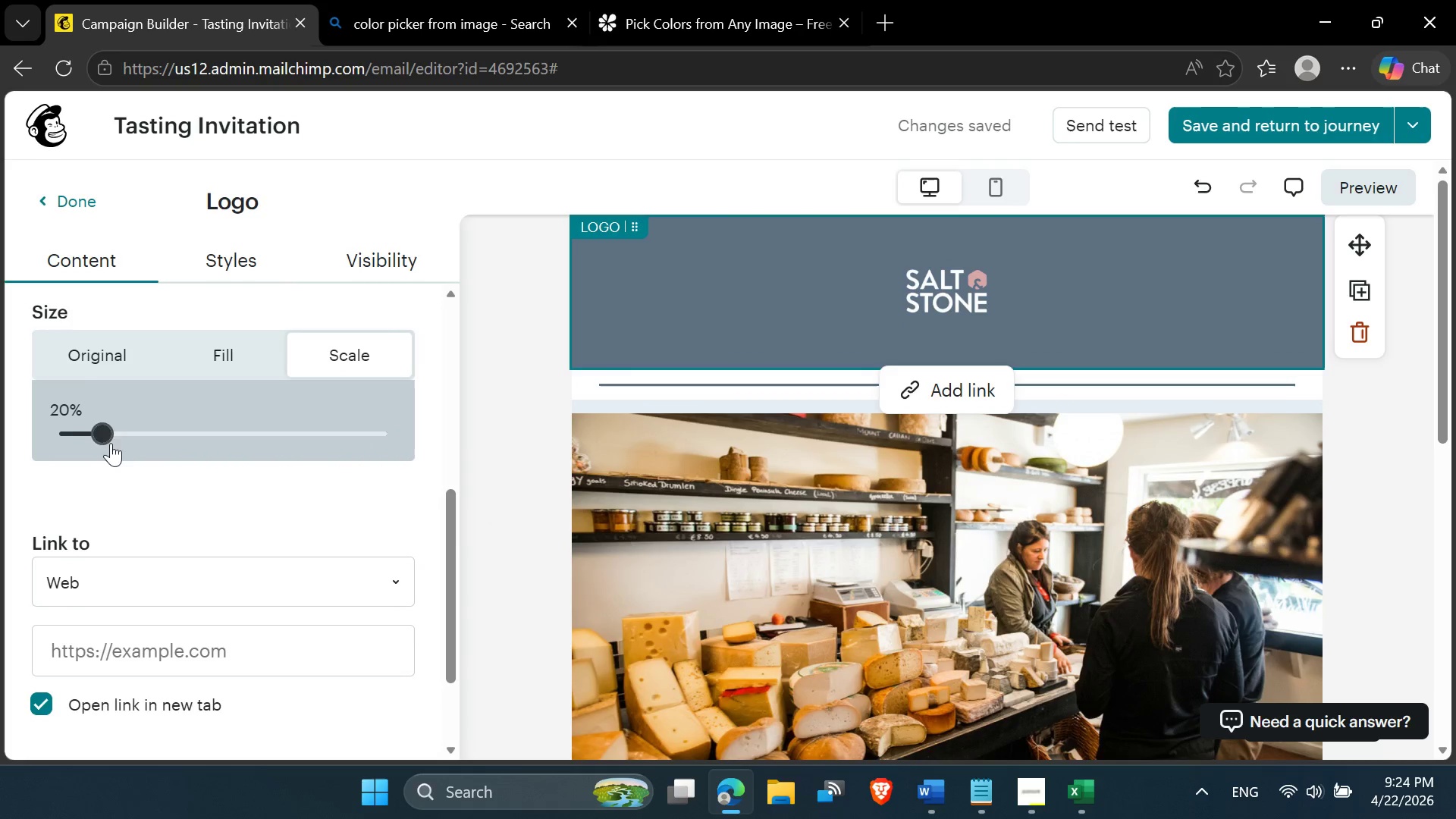 
left_click([1355, 409])
 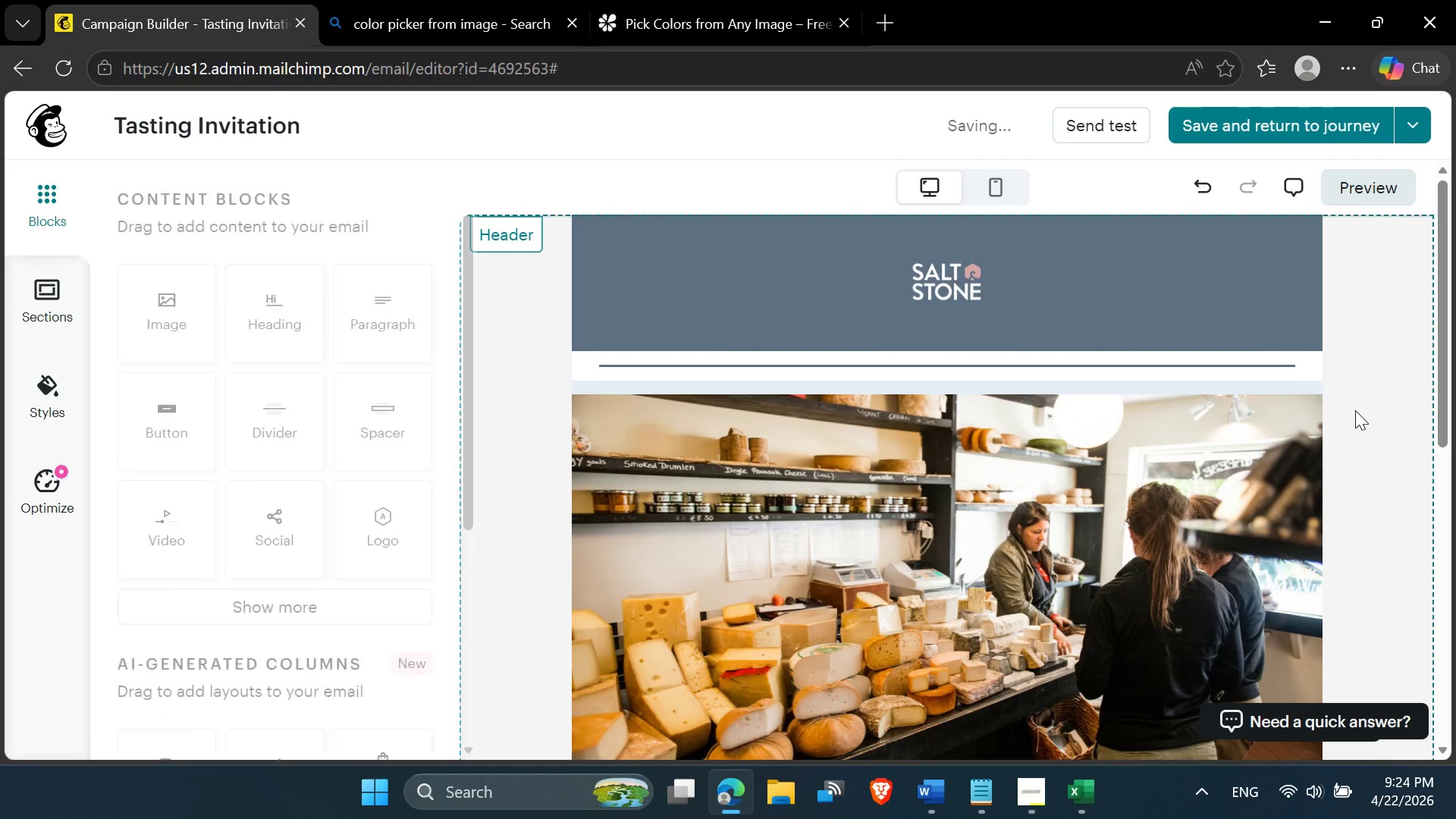 
scroll: coordinate [1305, 487], scroll_direction: down, amount: 8.0
 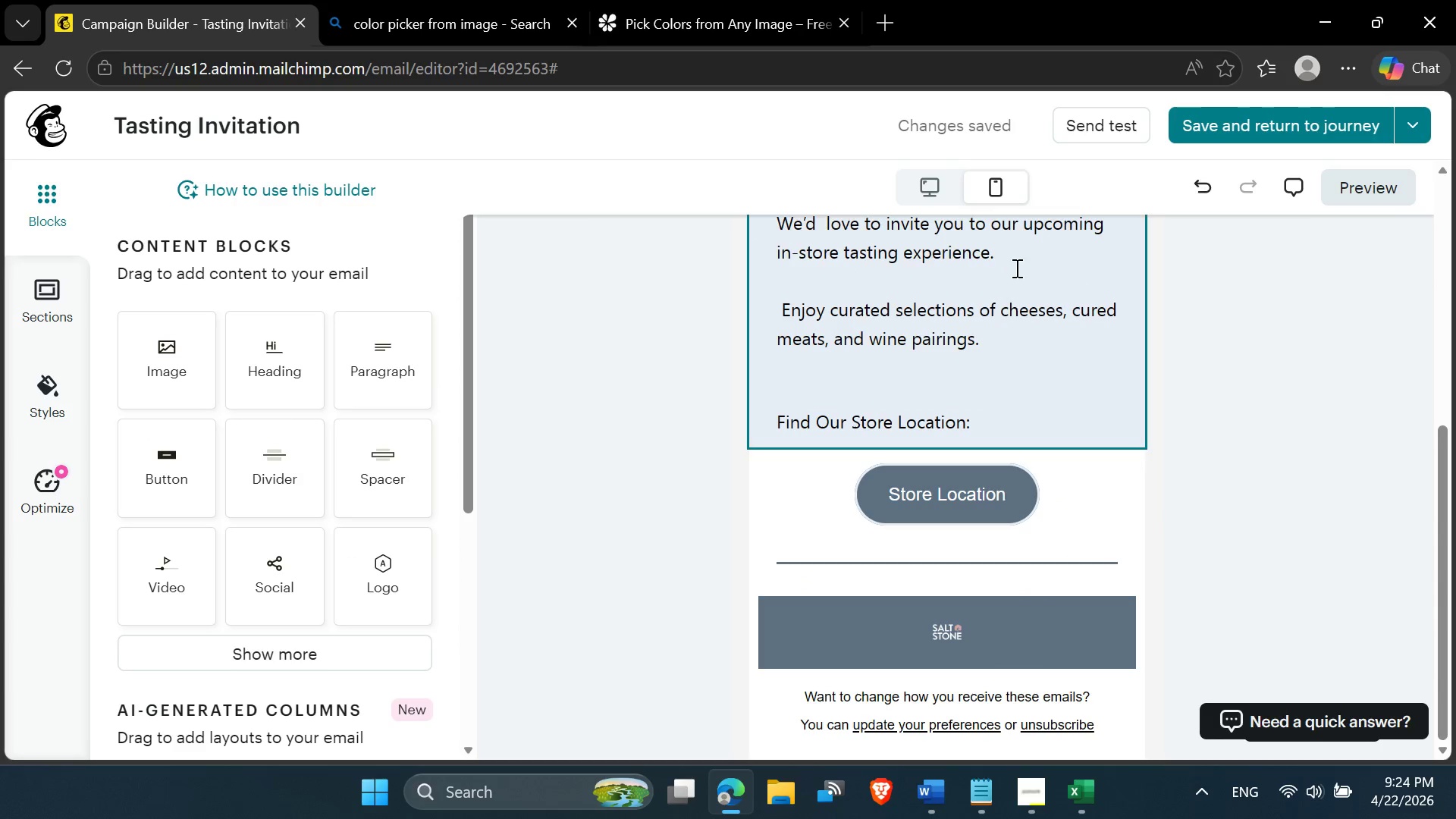 
scroll: coordinate [982, 394], scroll_direction: up, amount: 11.0
 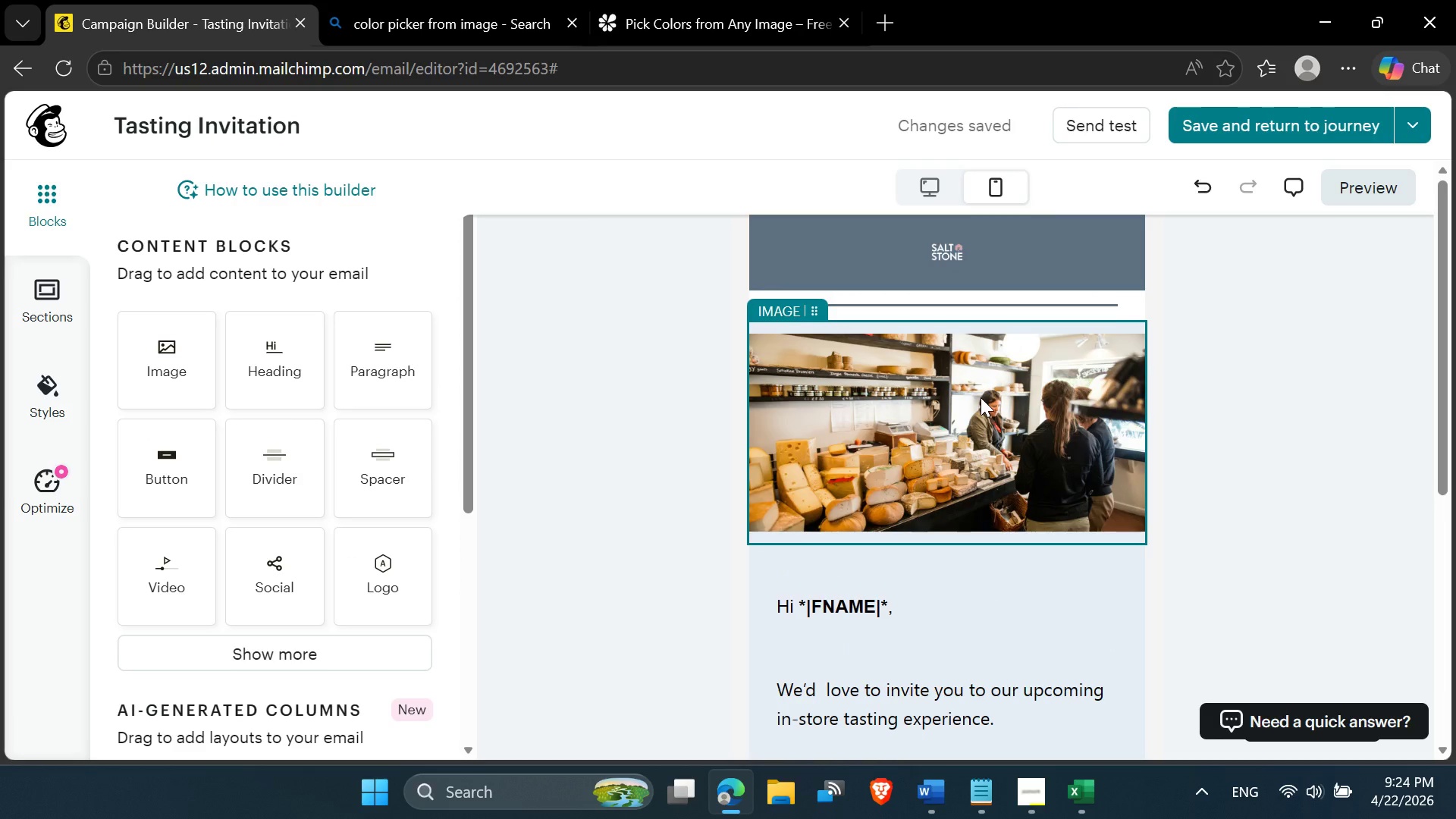 
scroll: coordinate [976, 410], scroll_direction: down, amount: 5.0
 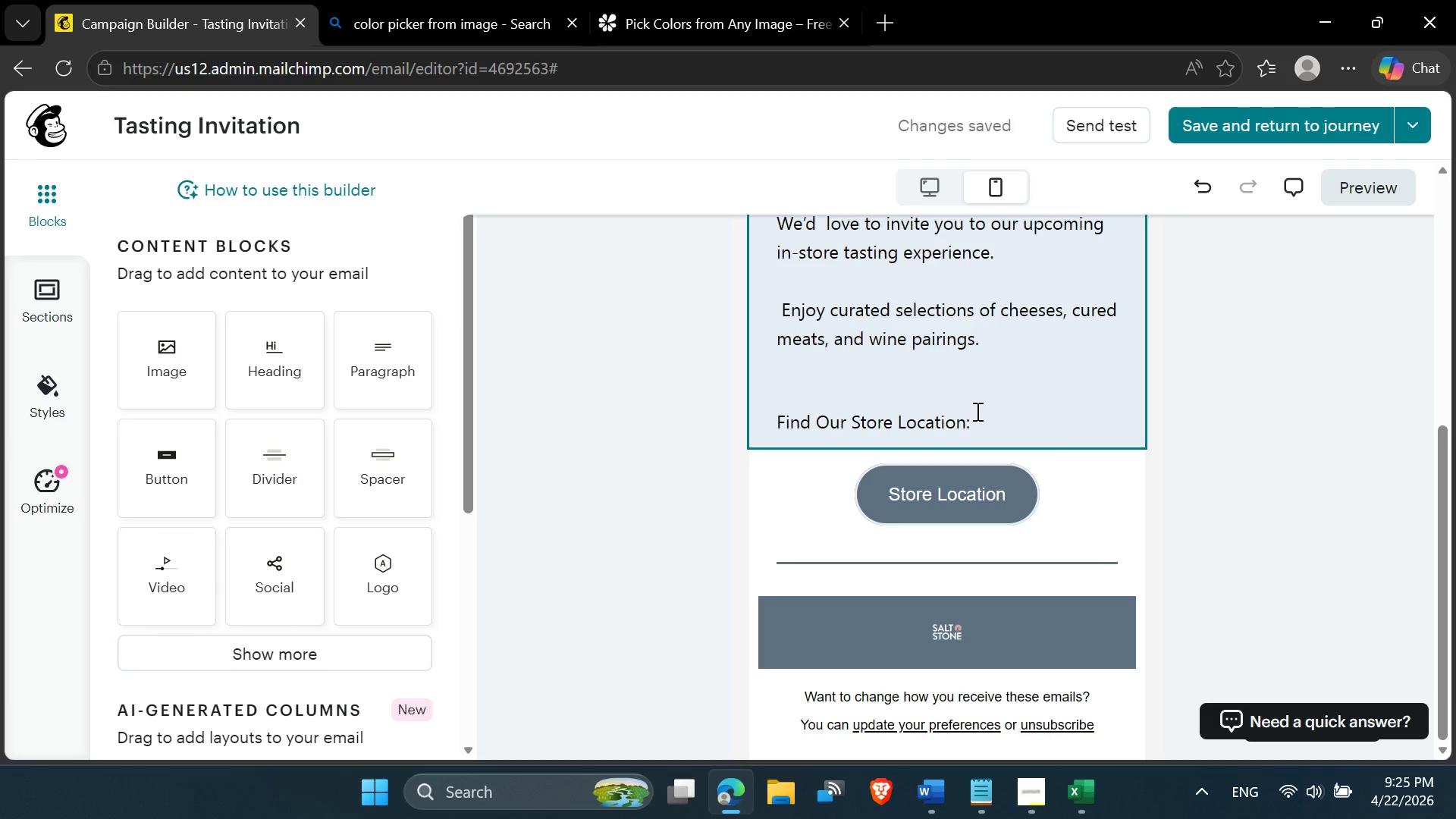 
wait(10.28)
 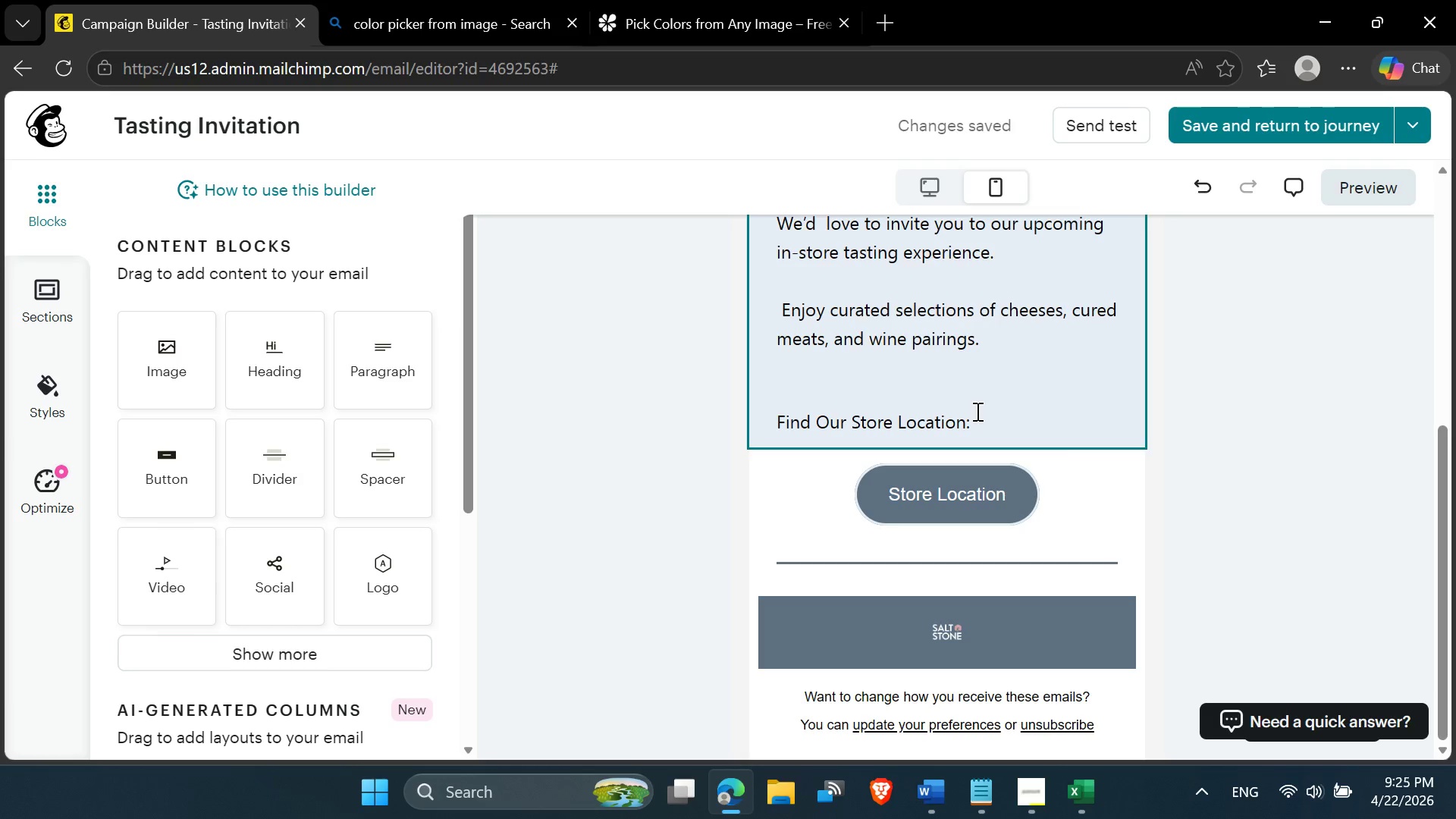 
scroll: coordinate [945, 508], scroll_direction: up, amount: 7.0
 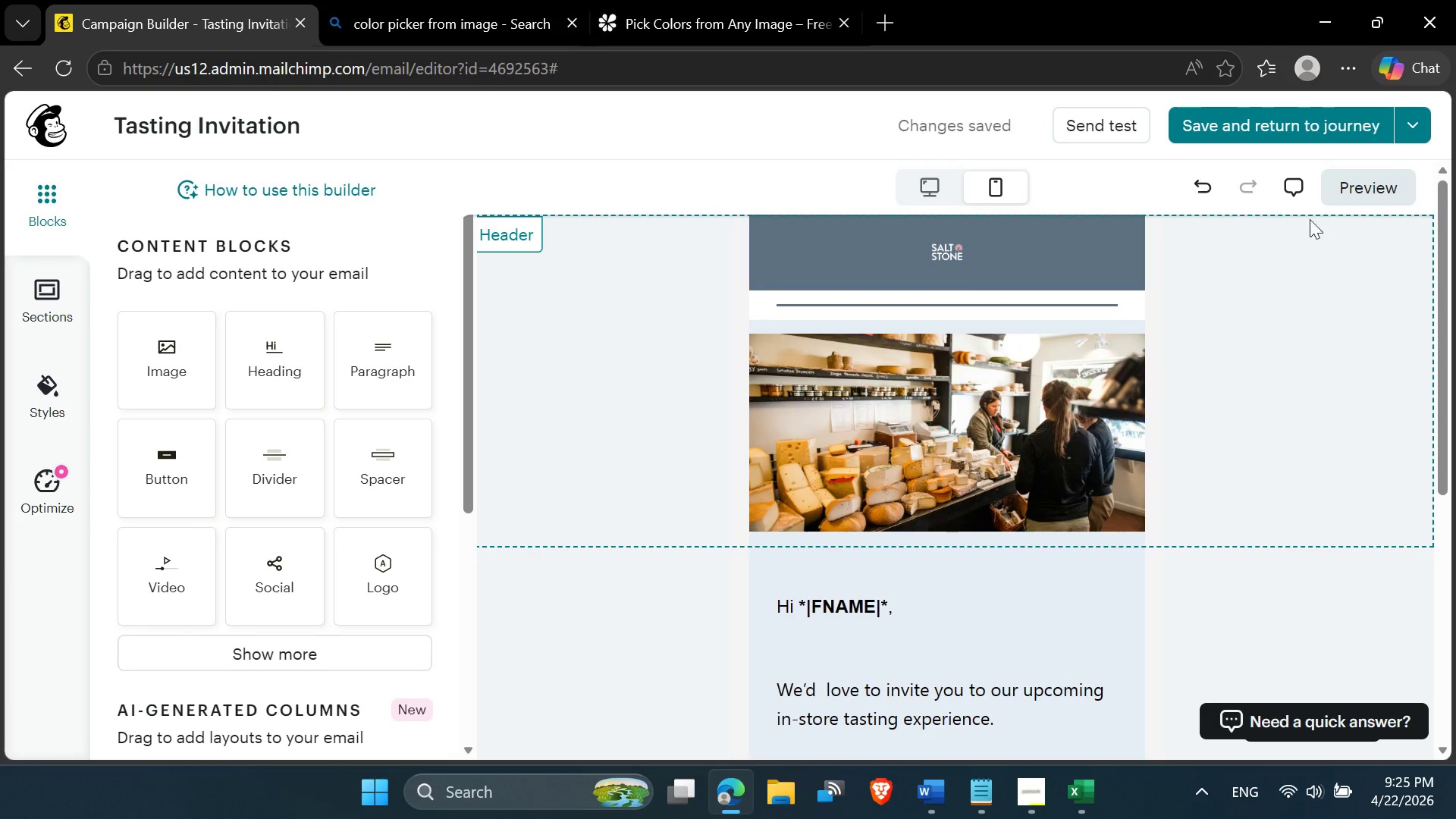 
left_click([1351, 190])
 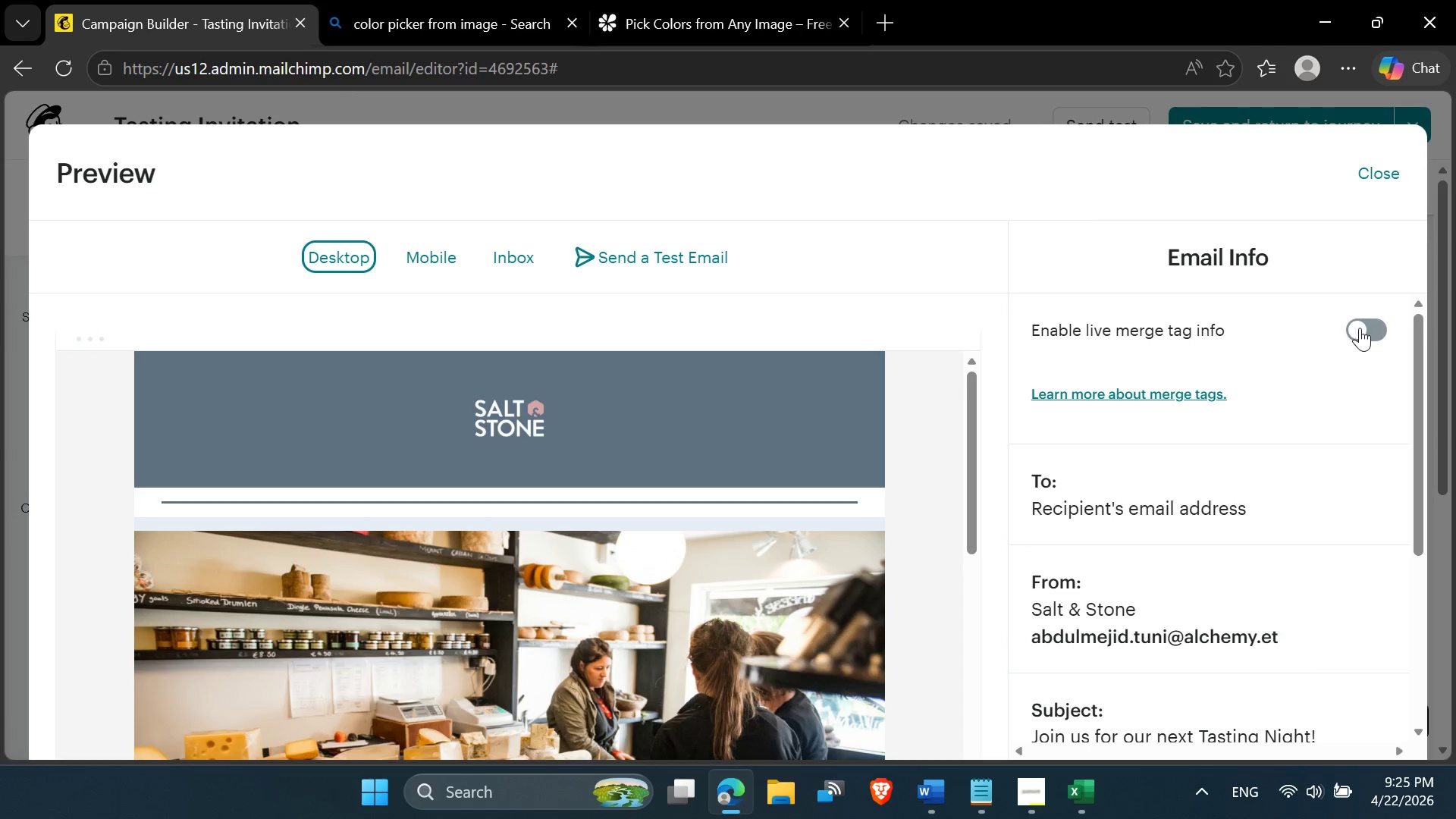 
scroll: coordinate [796, 423], scroll_direction: down, amount: 11.0
 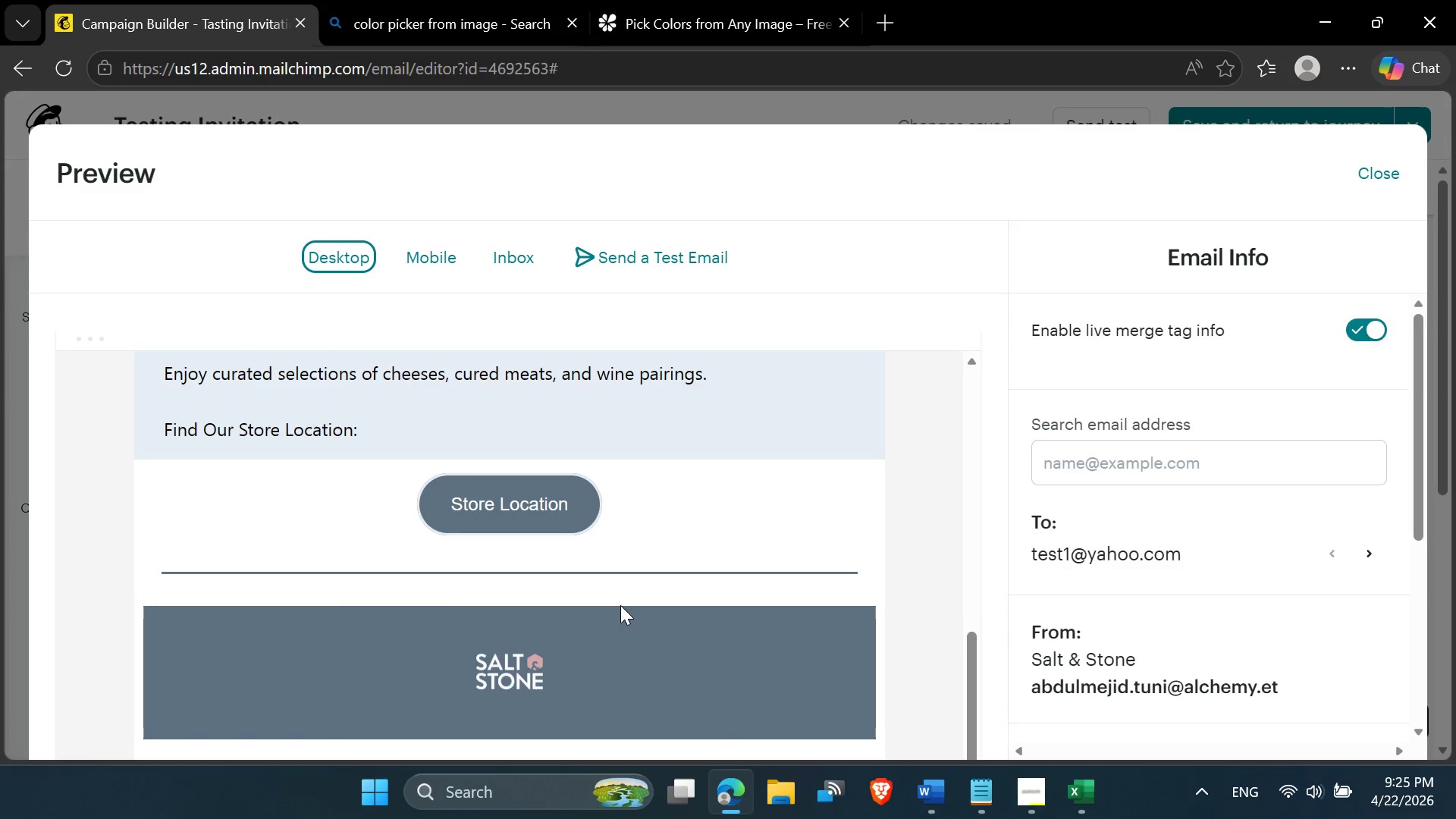 
scroll: coordinate [610, 606], scroll_direction: up, amount: 10.0
 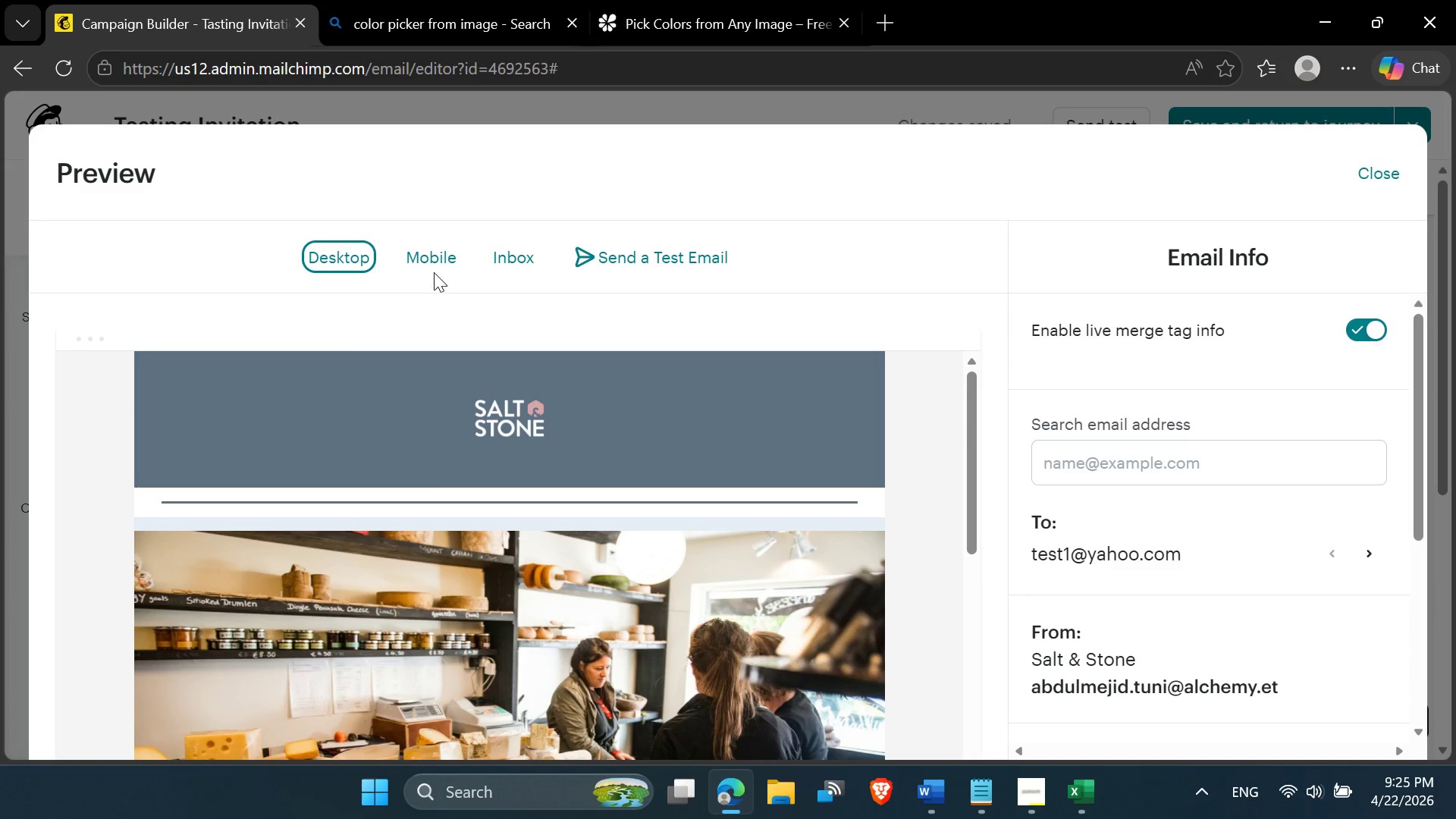 
left_click([433, 267])
 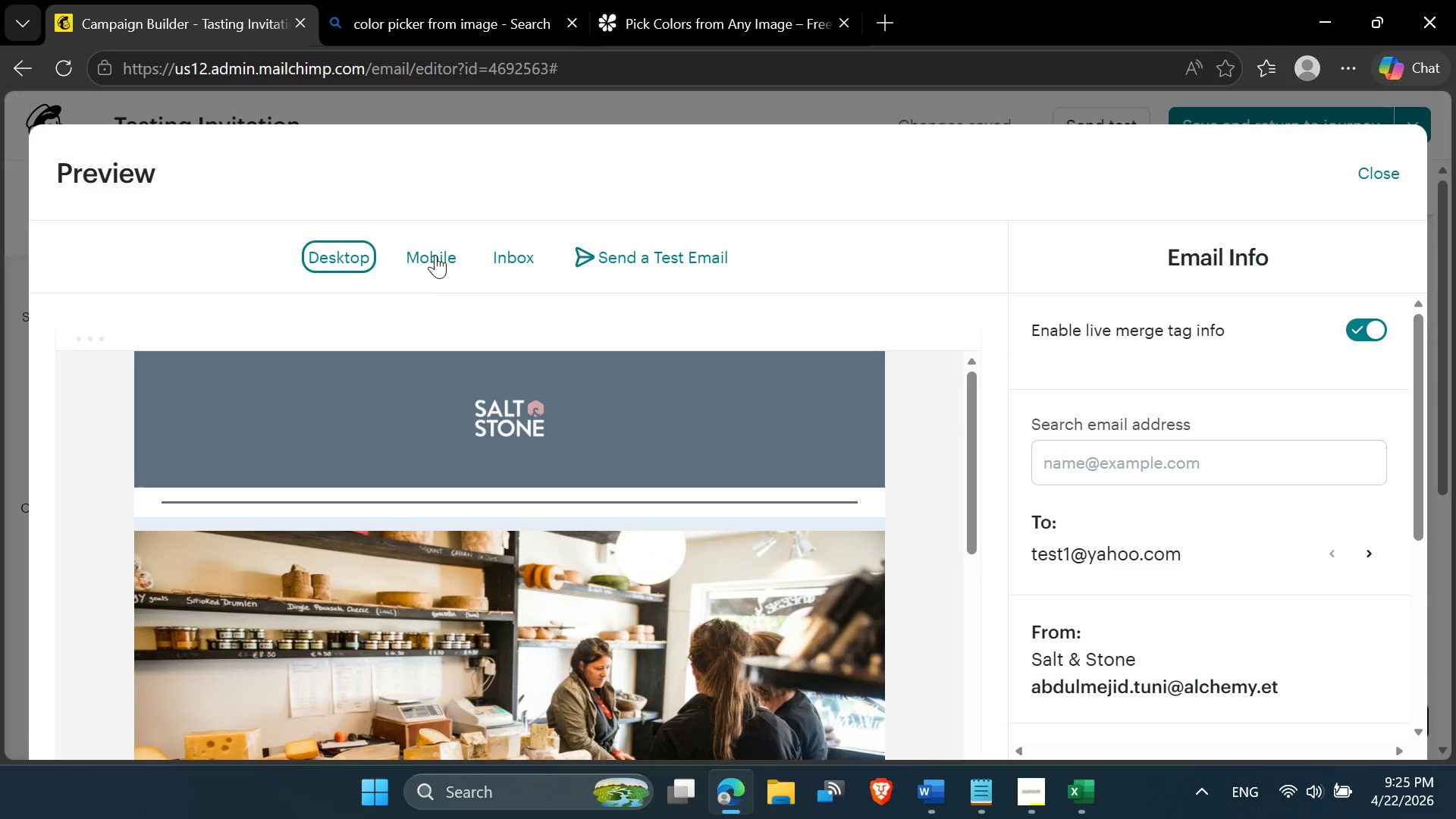 
left_click([438, 249])
 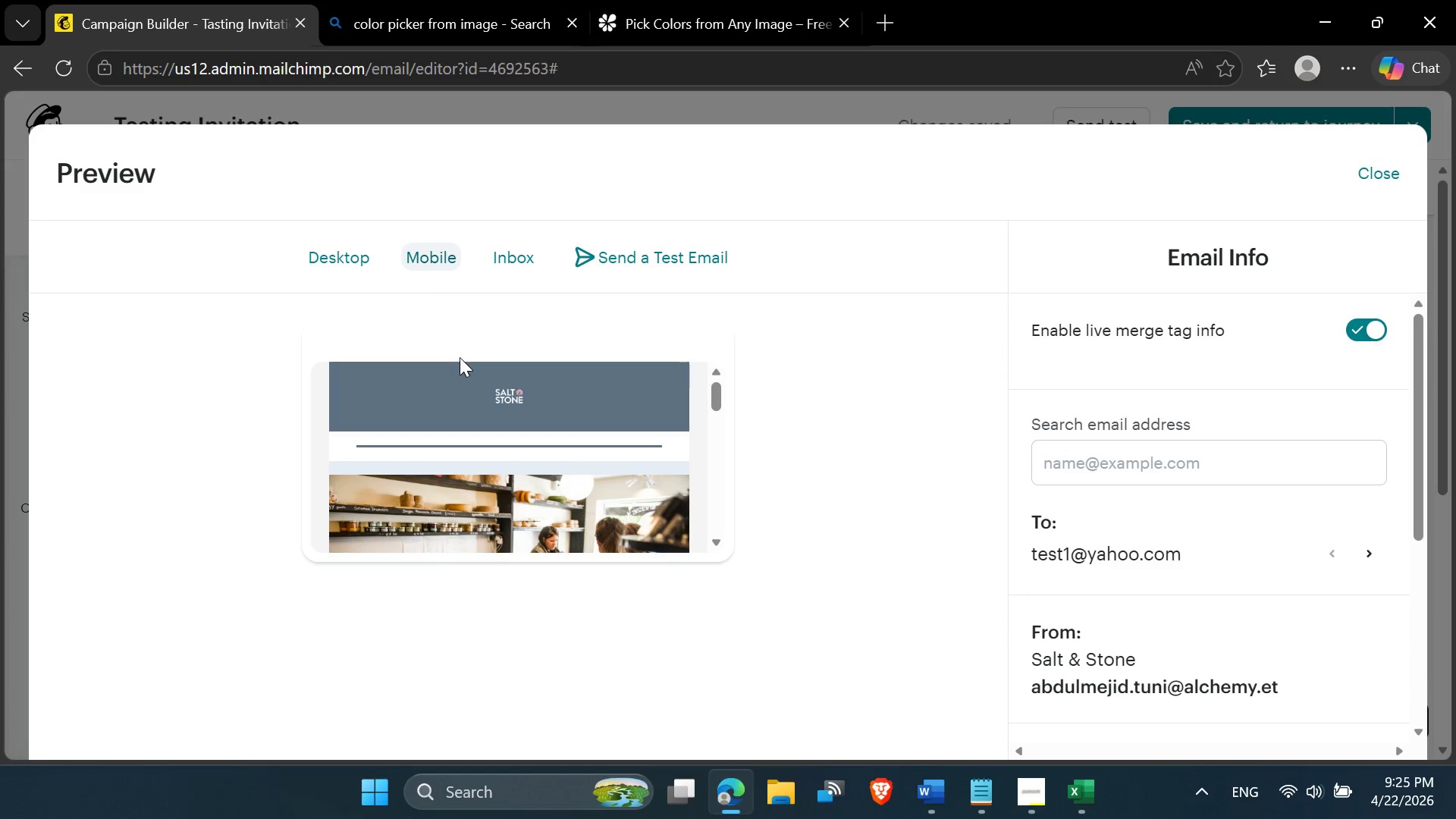 
scroll: coordinate [452, 401], scroll_direction: down, amount: 14.0
 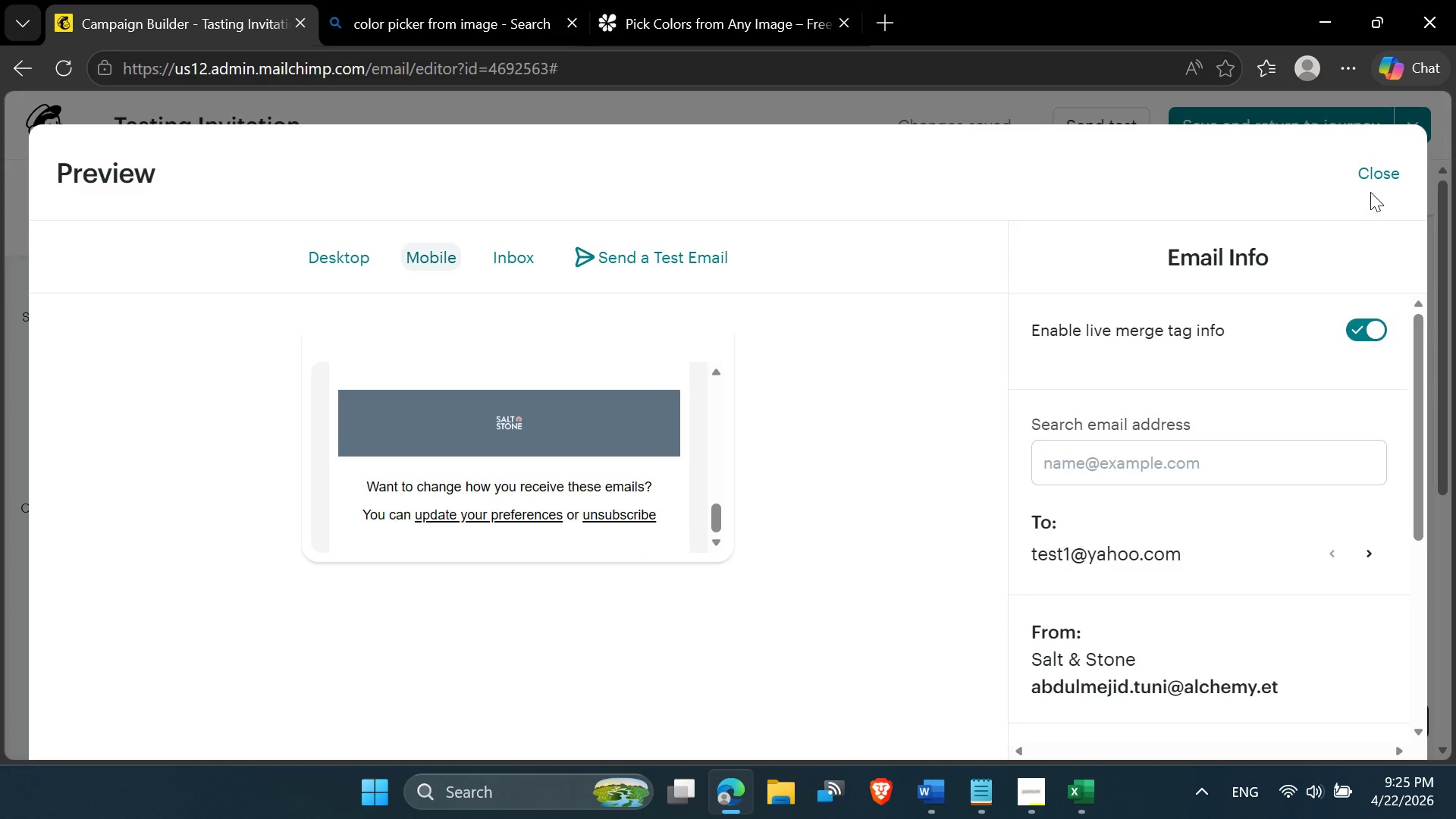 
left_click([1376, 177])
 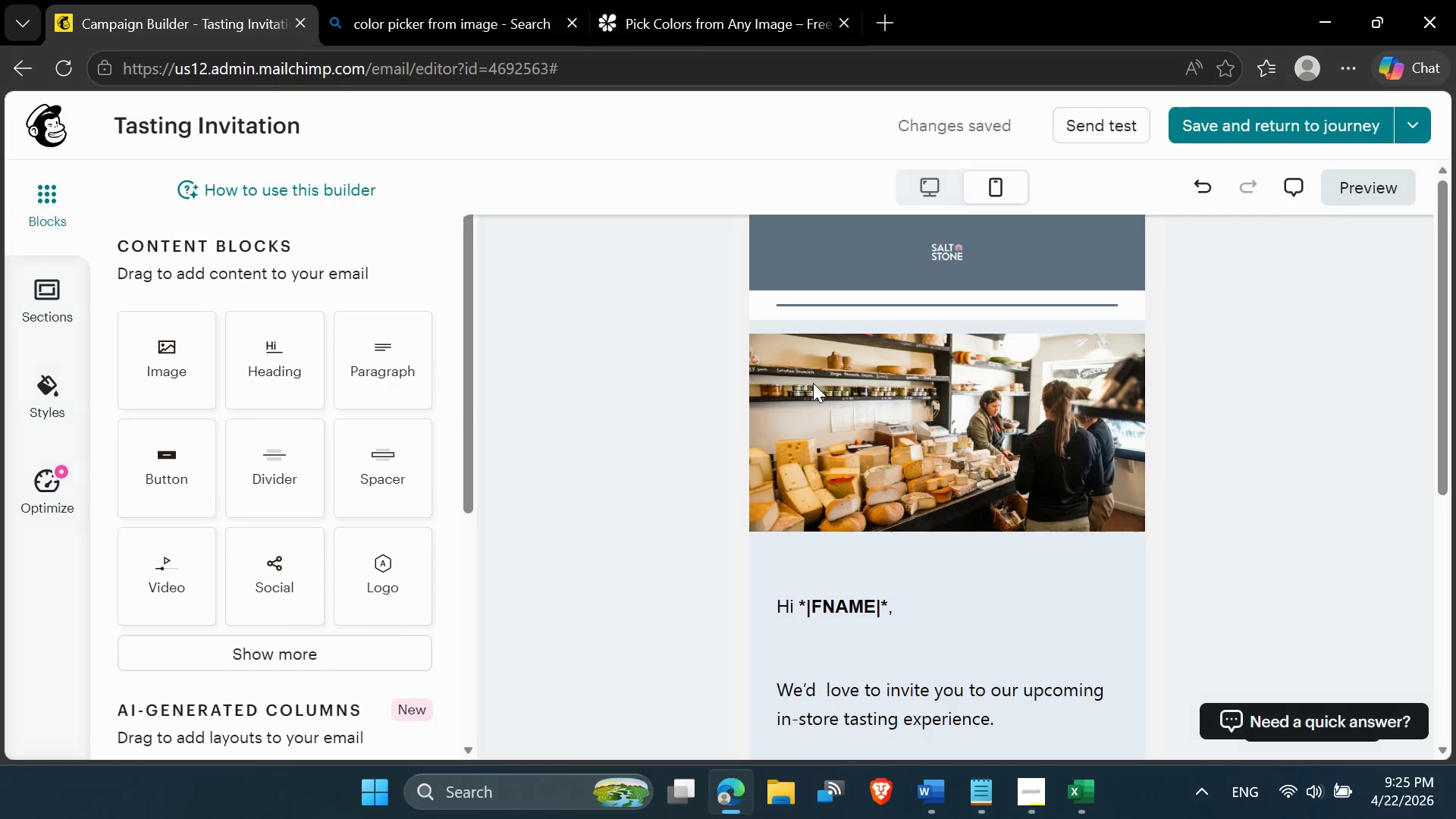 
scroll: coordinate [804, 410], scroll_direction: down, amount: 4.0